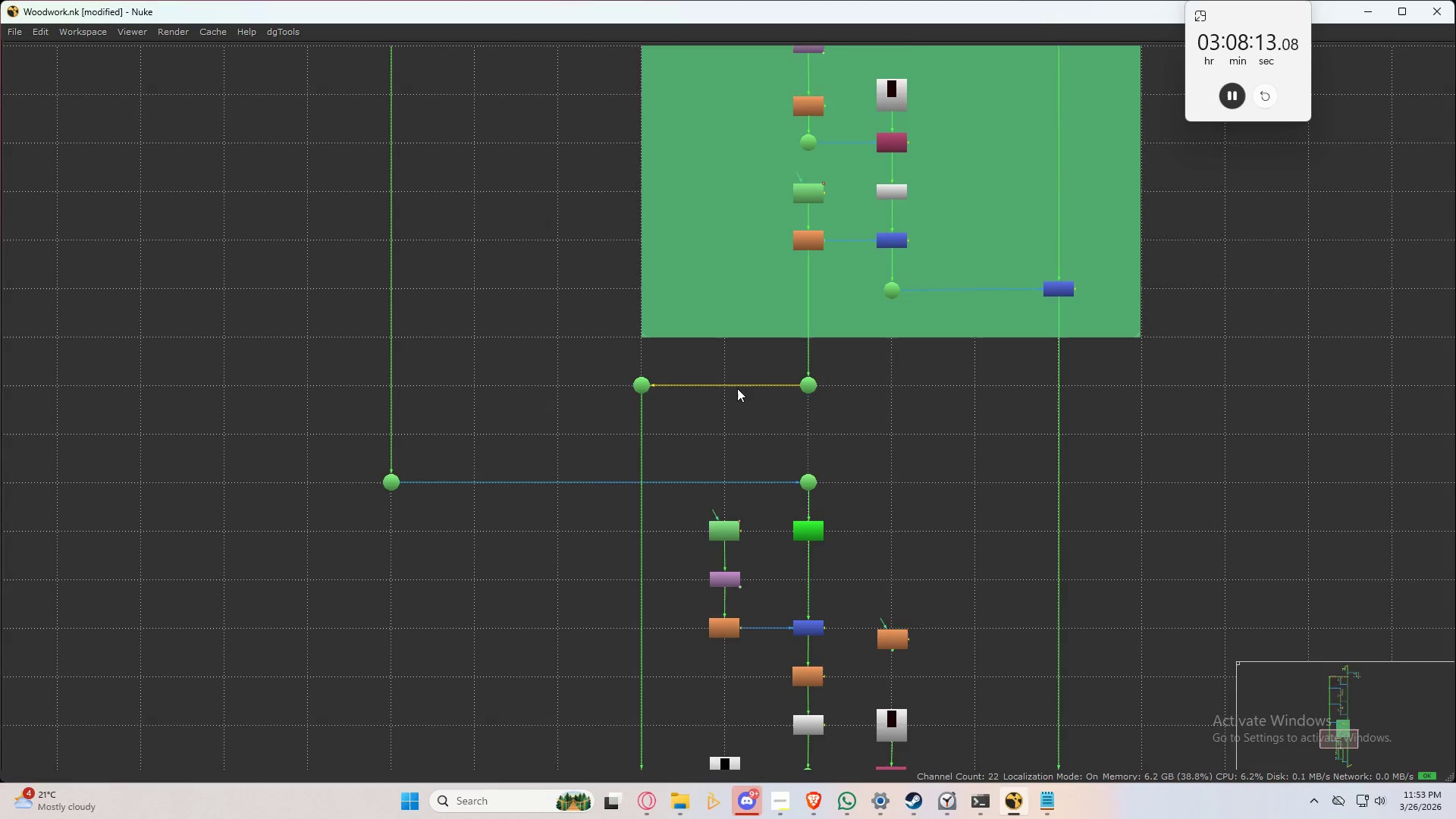 
key(Space)
 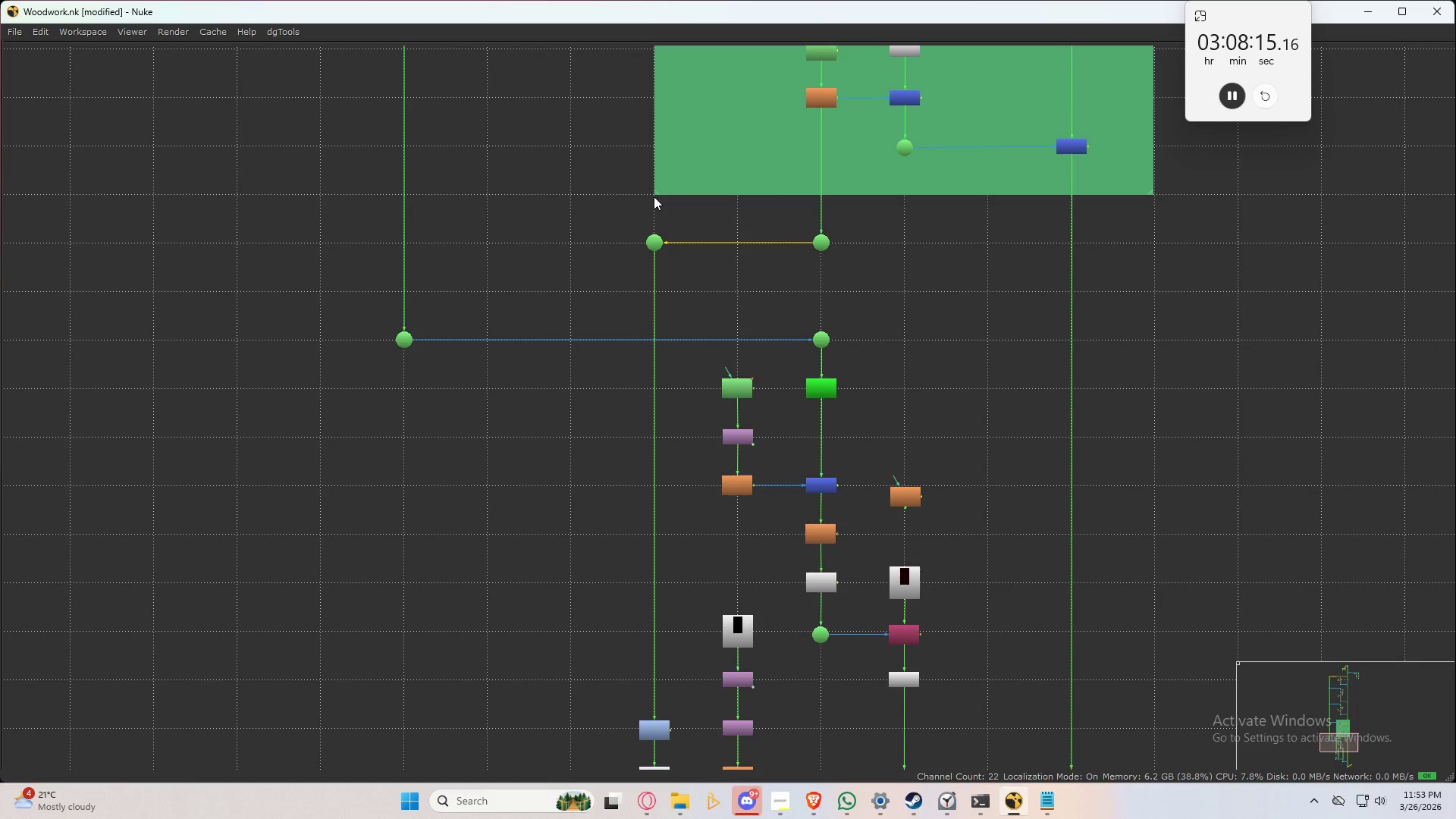 
left_click_drag(start_coordinate=[656, 193], to_coordinate=[494, 818])
 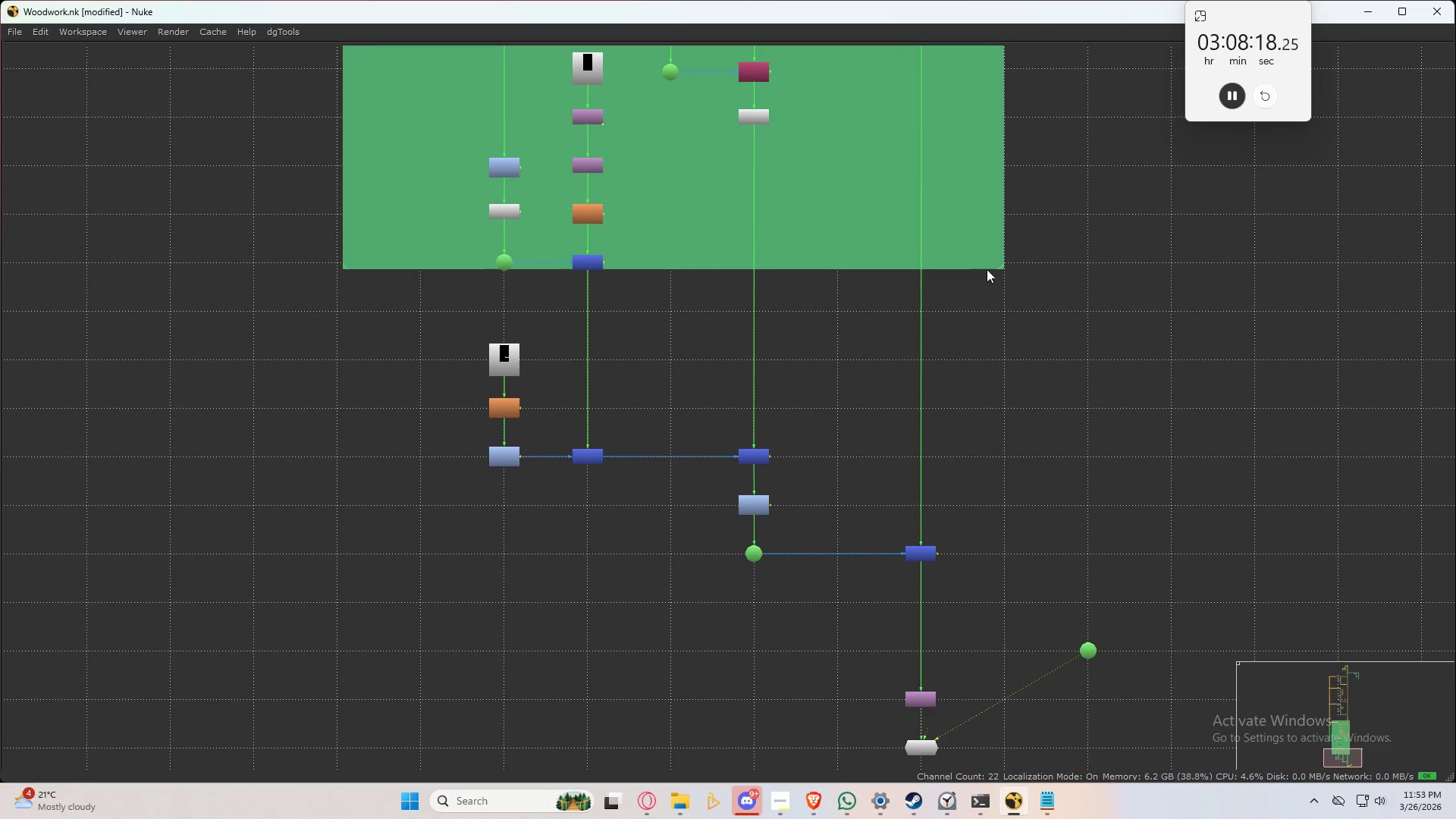 
left_click_drag(start_coordinate=[999, 264], to_coordinate=[1002, 598])
 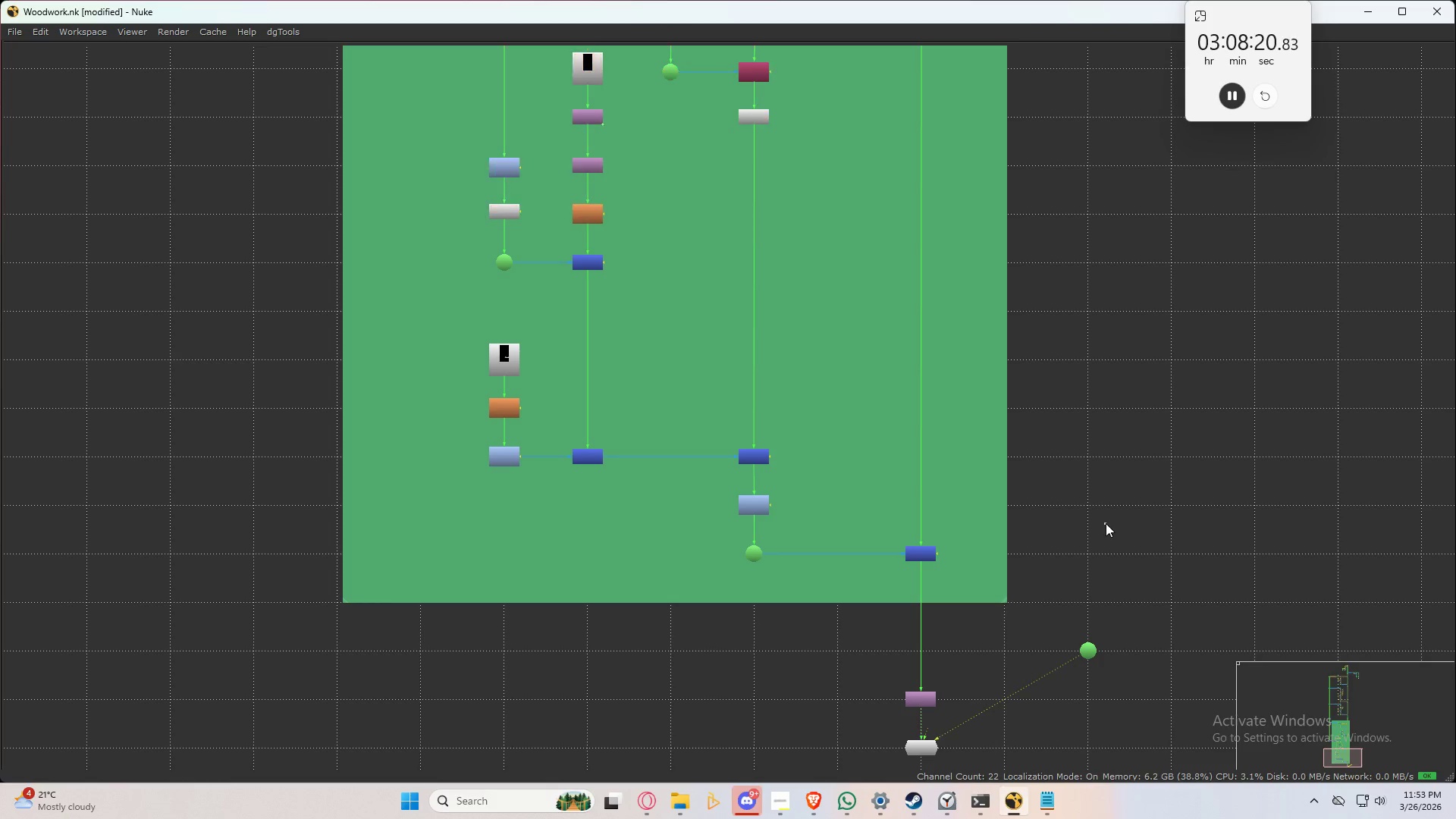 
left_click([1106, 523])
 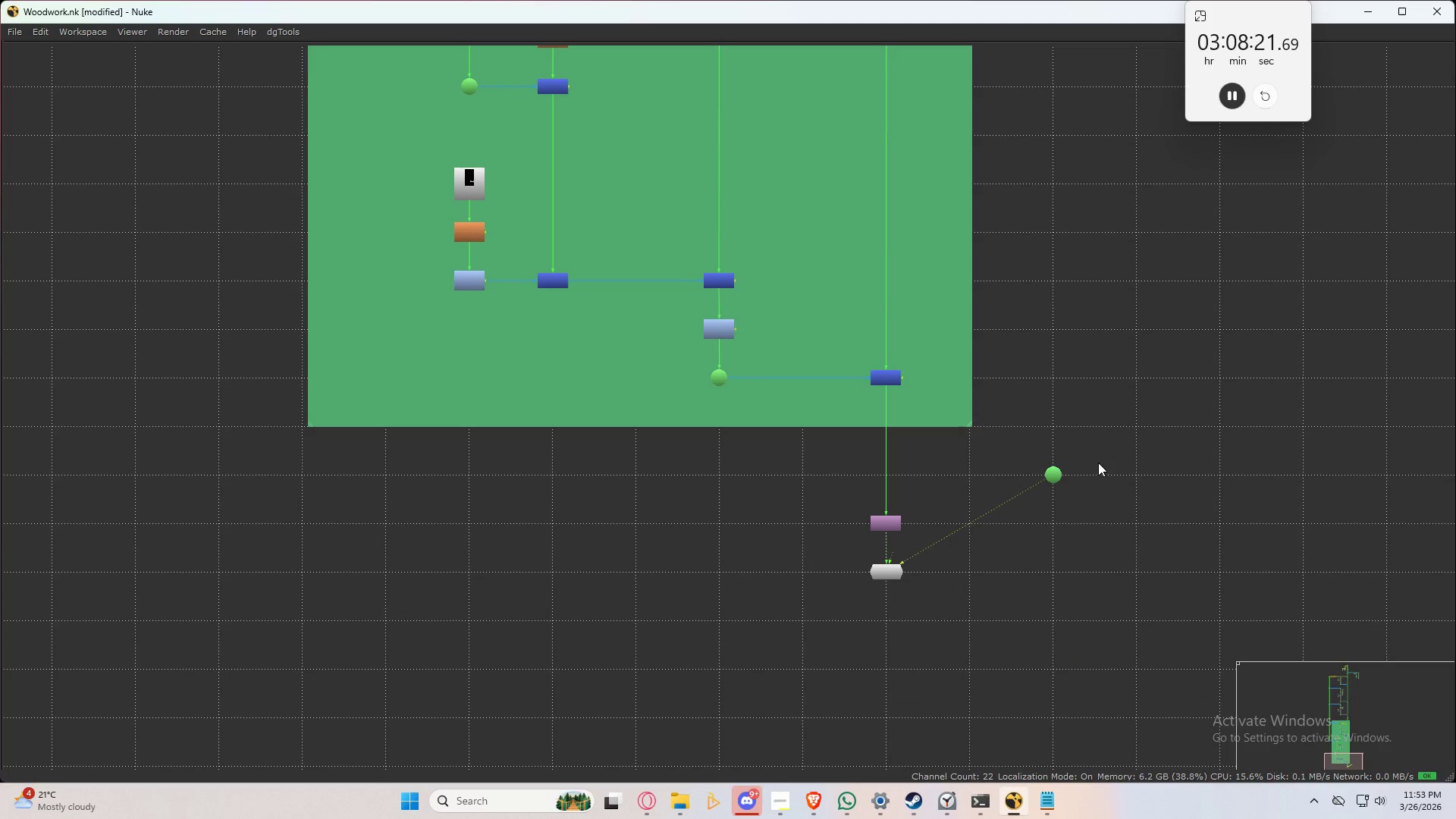 
left_click_drag(start_coordinate=[1112, 454], to_coordinate=[580, 729])
 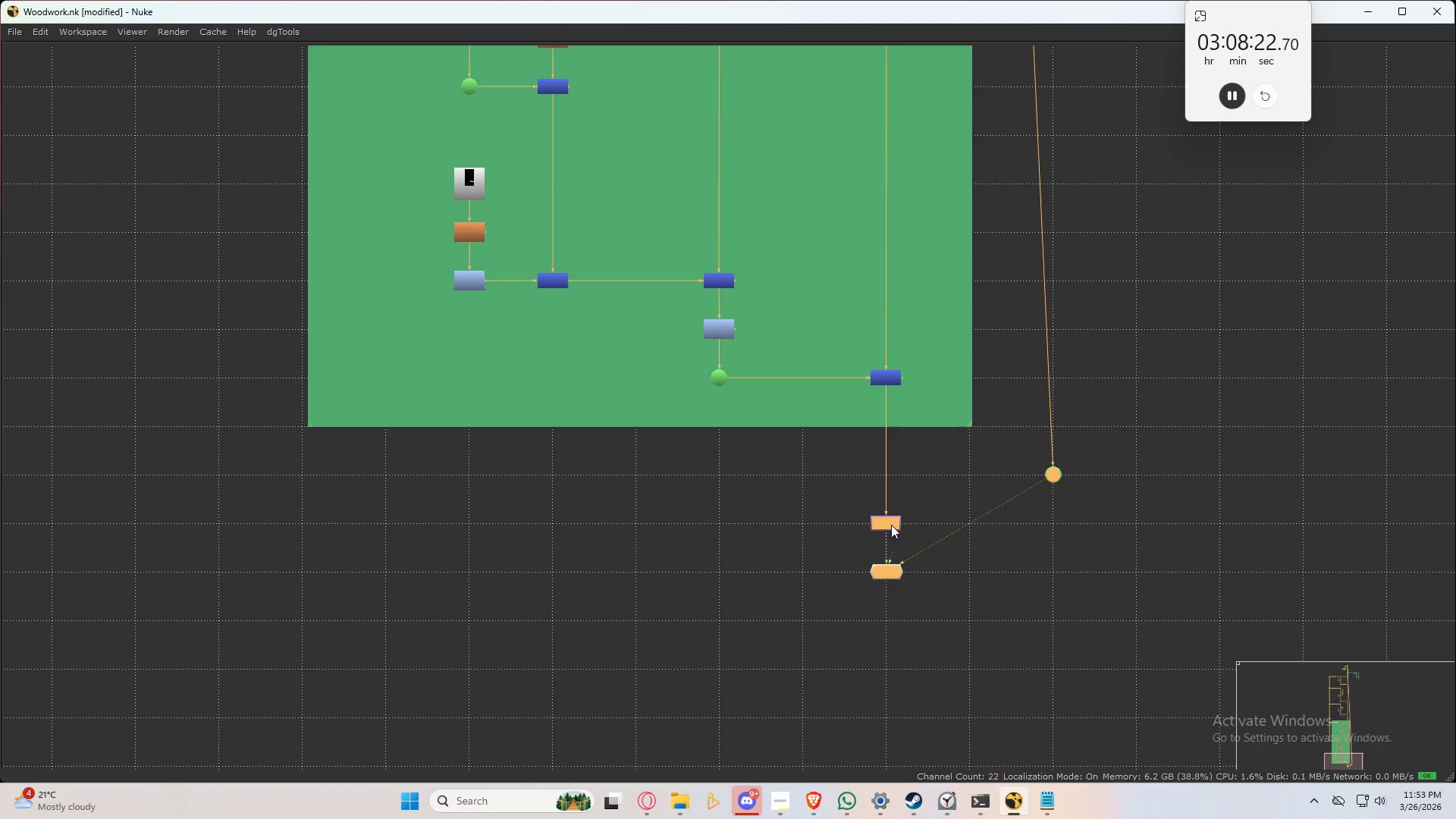 
left_click_drag(start_coordinate=[891, 525], to_coordinate=[890, 629])
 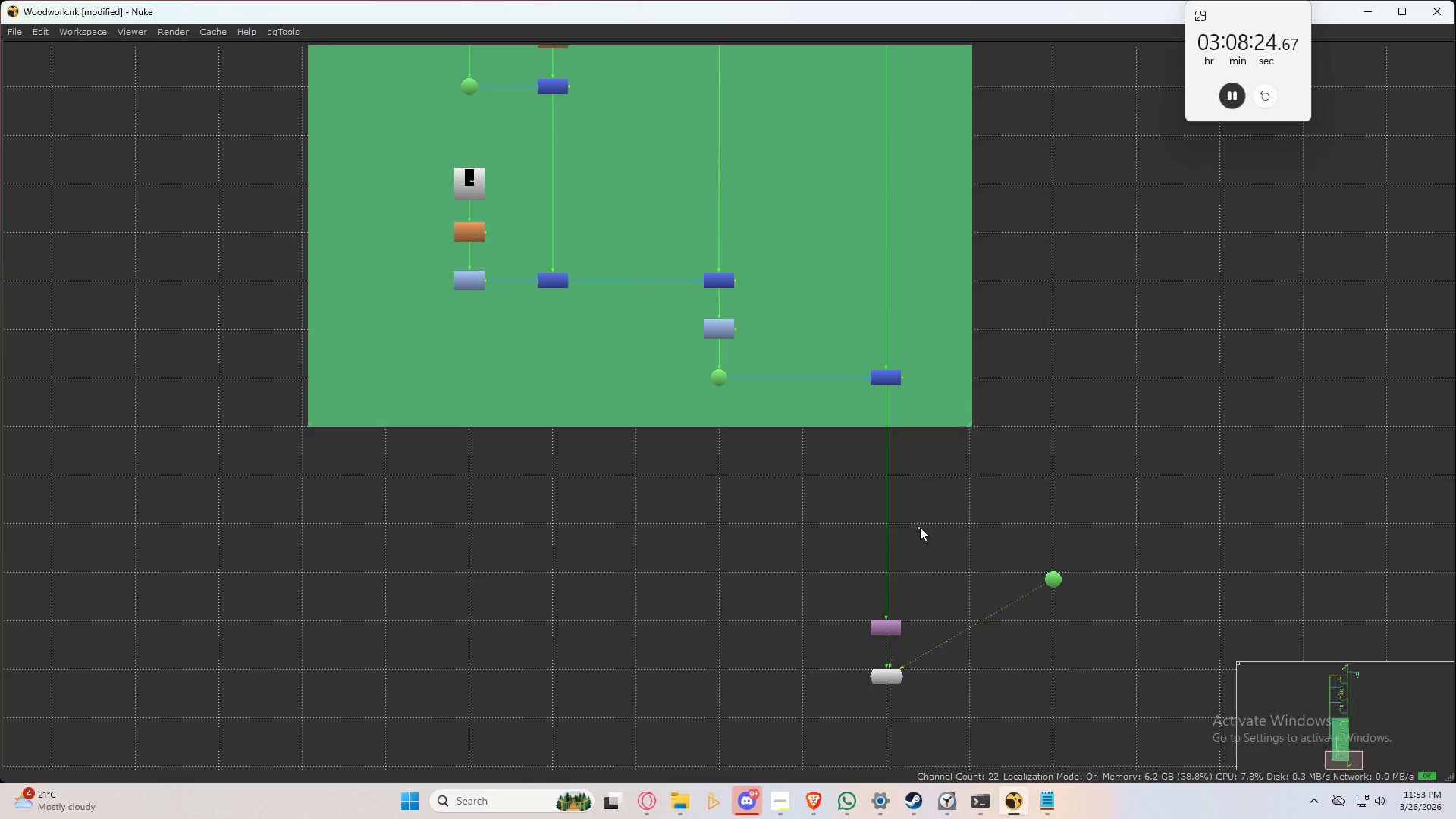 
key(Tab)
type(das)
 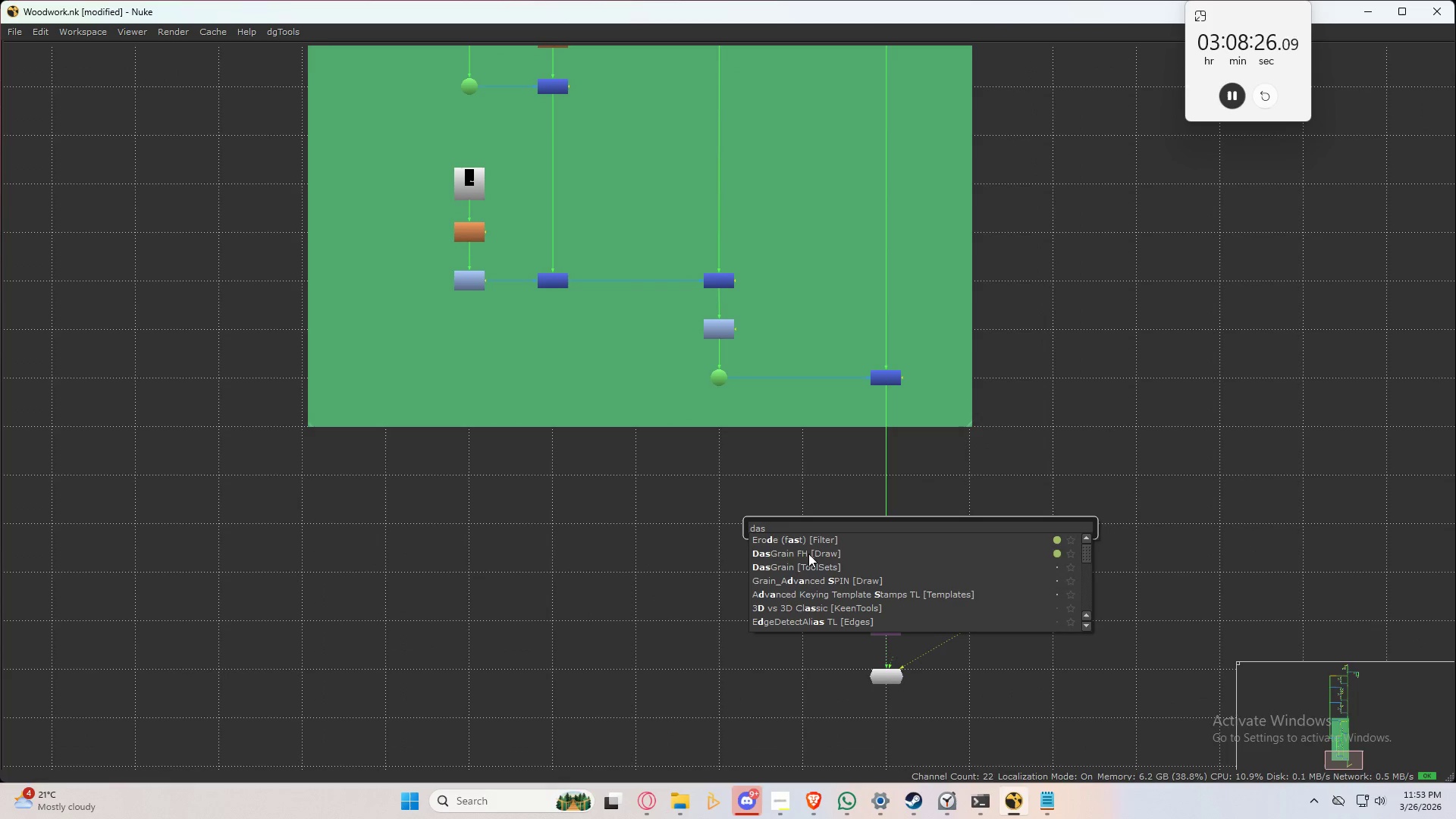 
left_click([808, 554])
 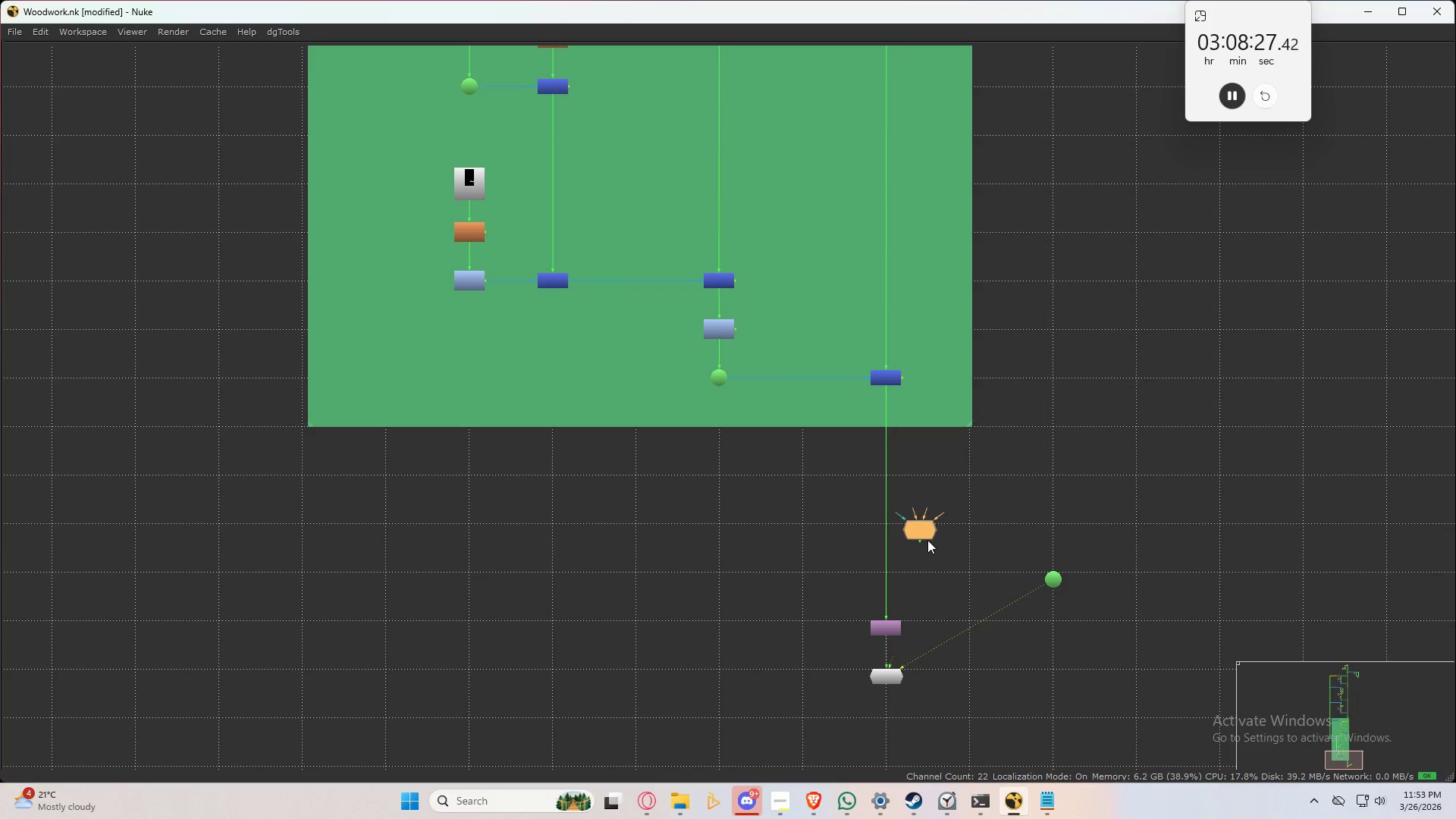 
left_click_drag(start_coordinate=[924, 531], to_coordinate=[892, 576])
 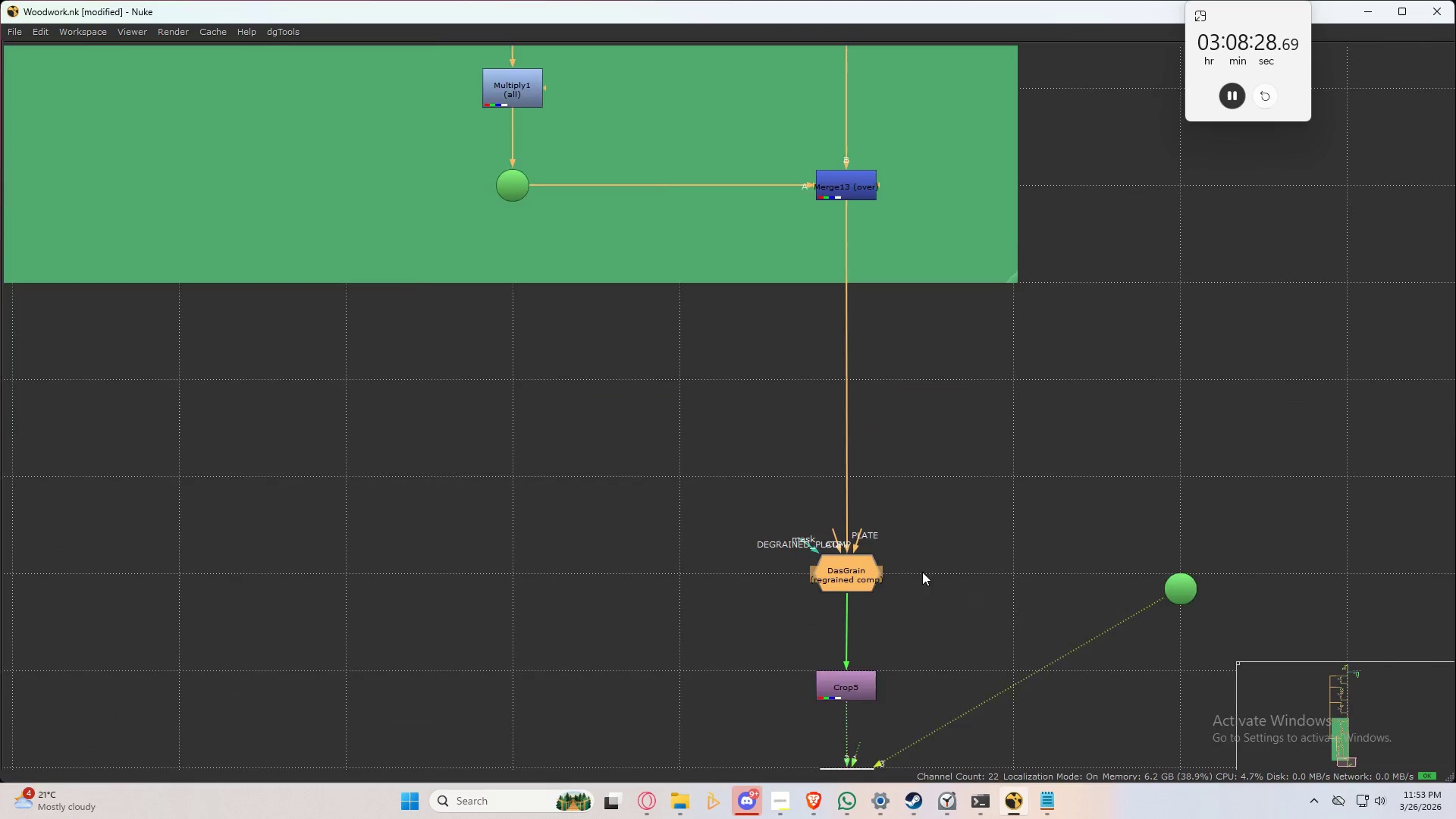 
scroll: coordinate [922, 572], scroll_direction: up, amount: 5.0
 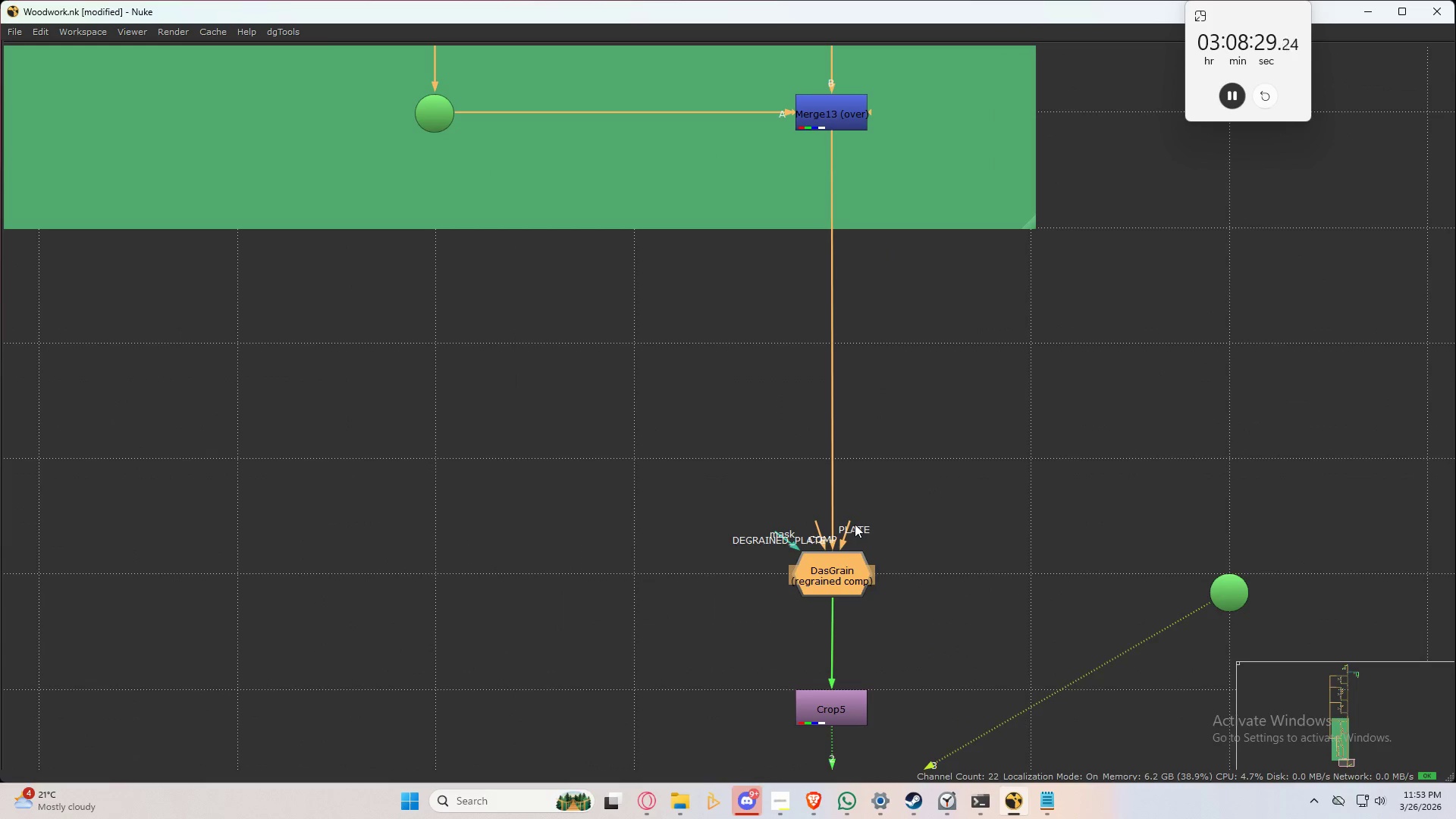 
left_click_drag(start_coordinate=[855, 524], to_coordinate=[1221, 601])
 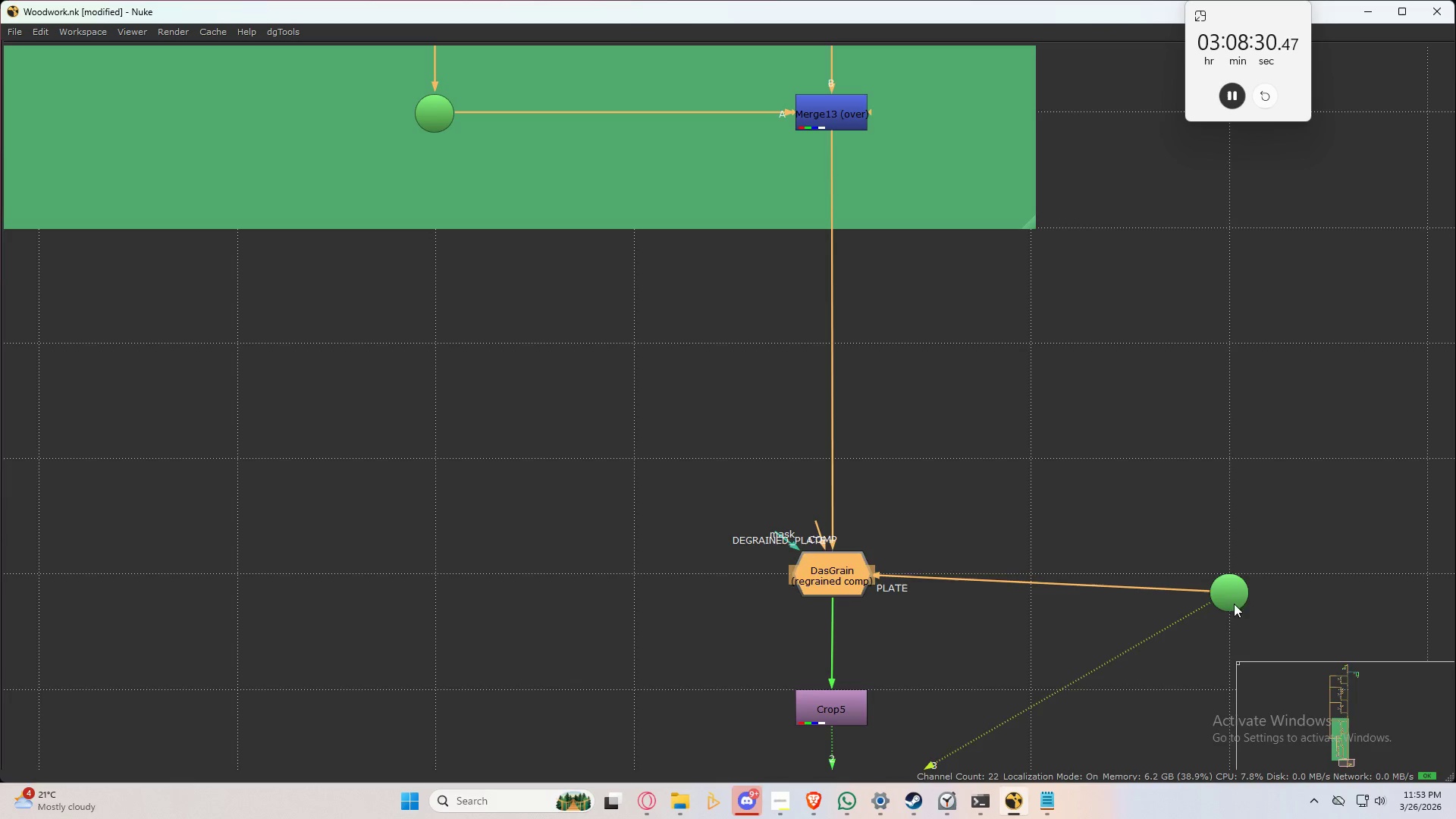 
left_click_drag(start_coordinate=[1223, 593], to_coordinate=[1225, 578])
 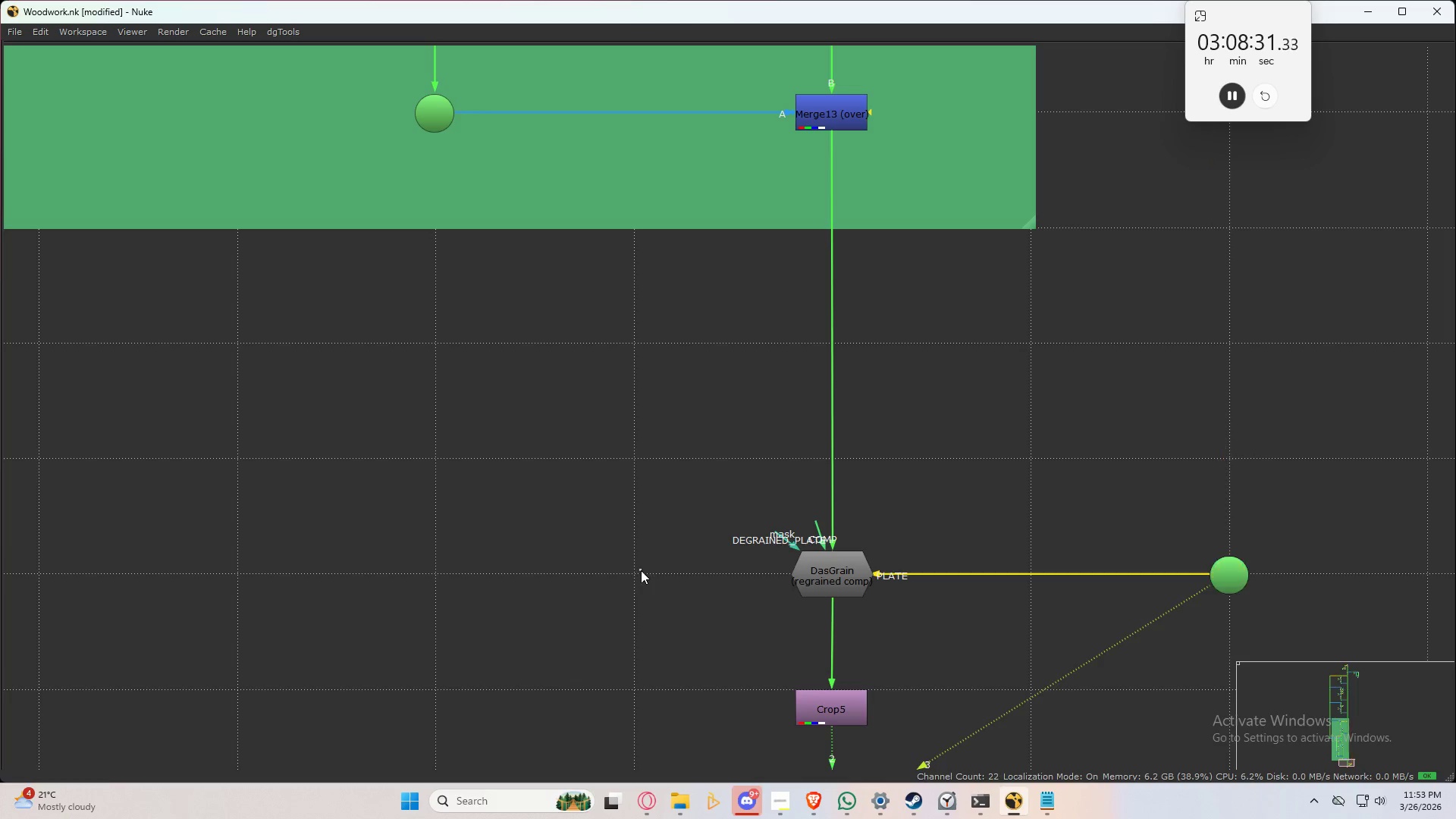 
left_click([641, 570])
 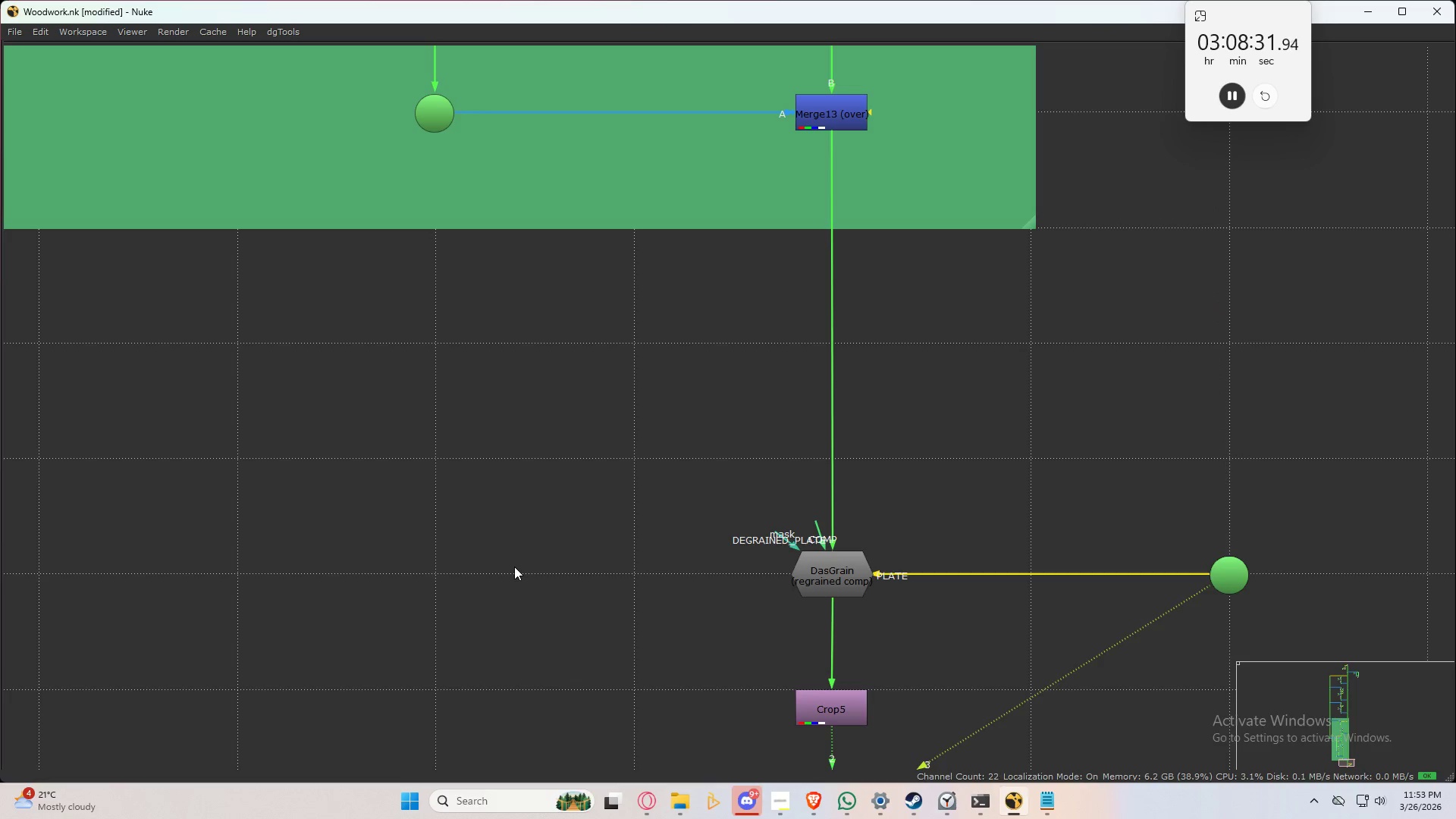 
left_click([514, 566])
 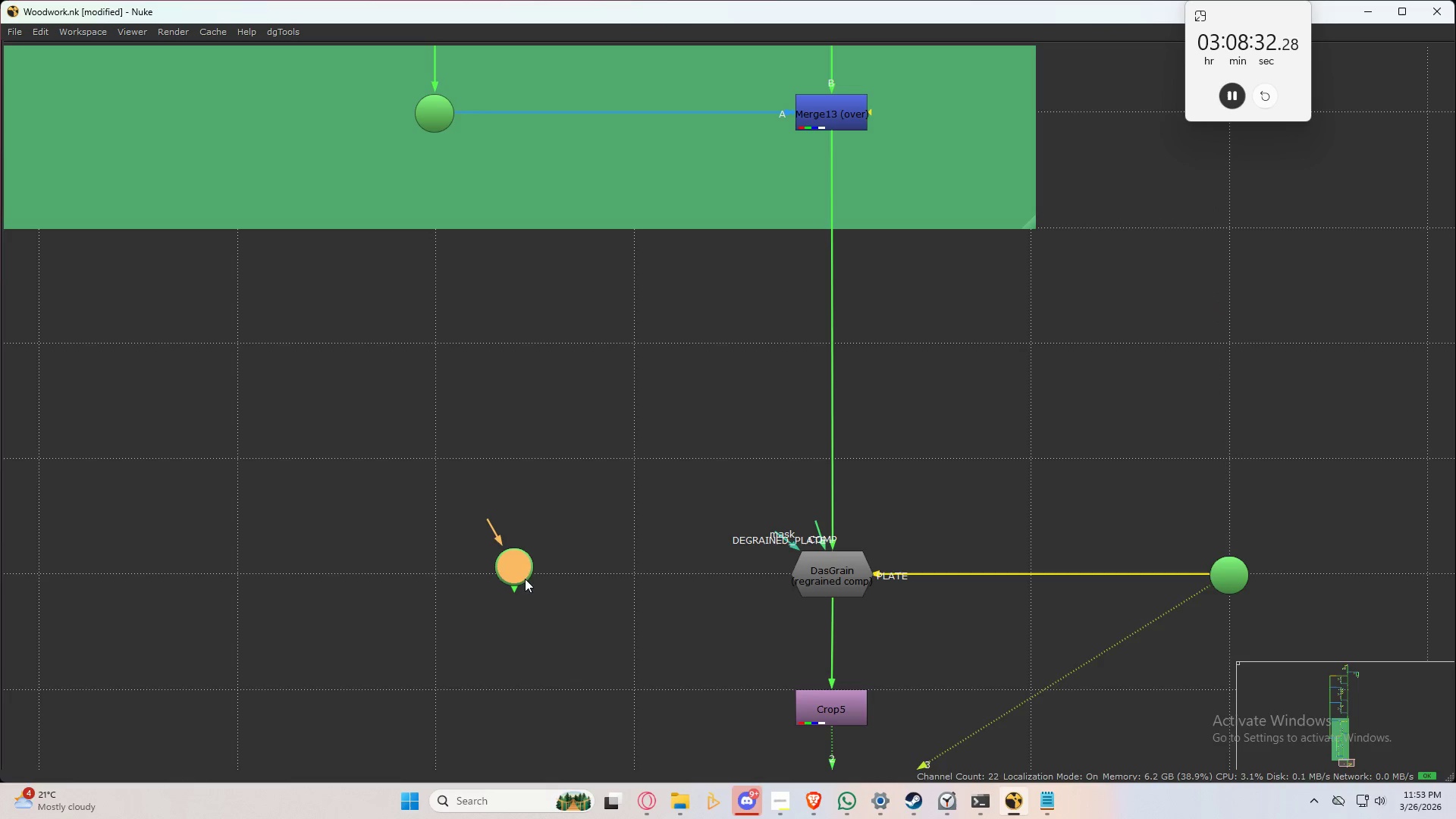 
key(Period)
 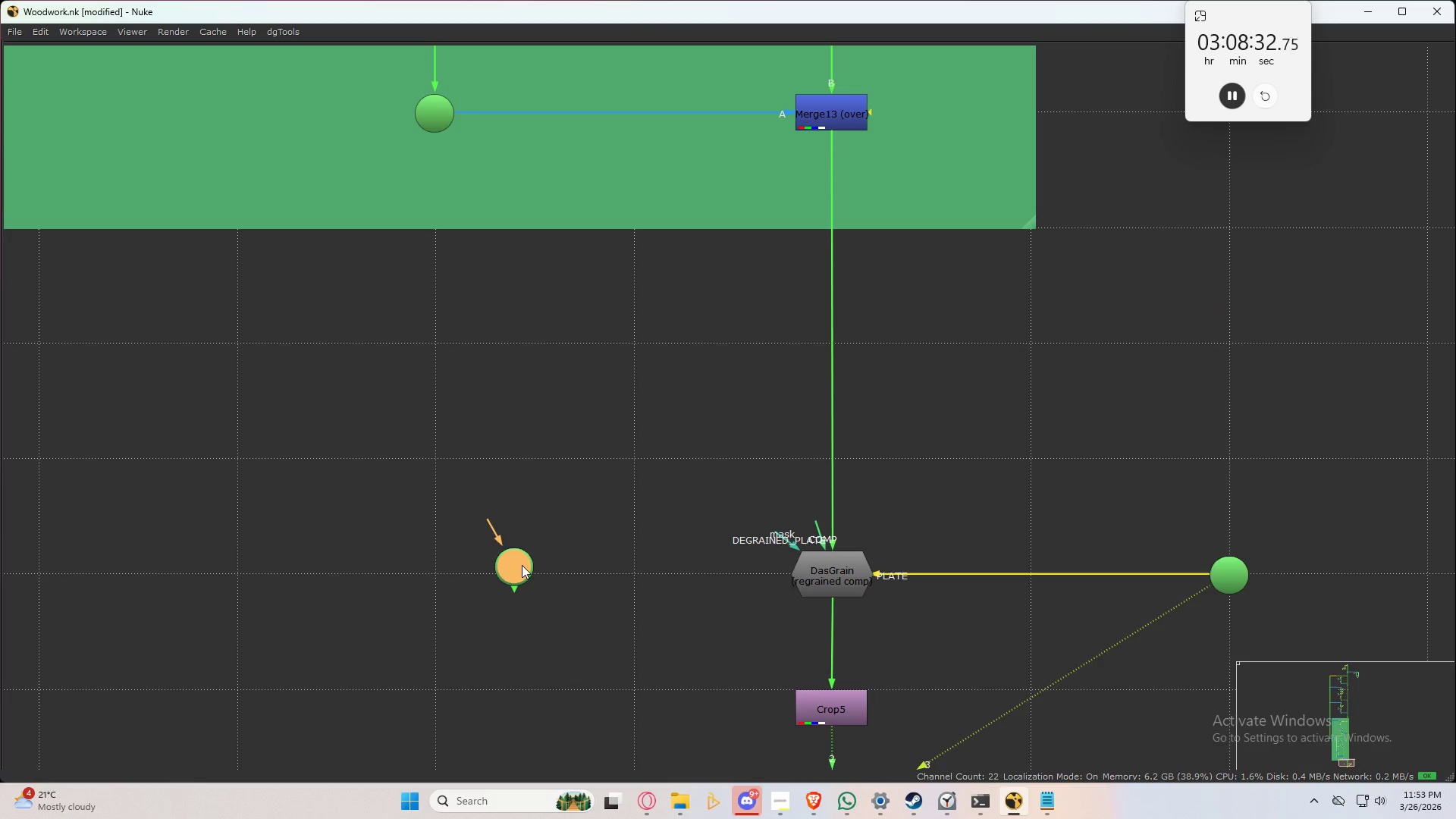 
left_click_drag(start_coordinate=[522, 565], to_coordinate=[441, 575])
 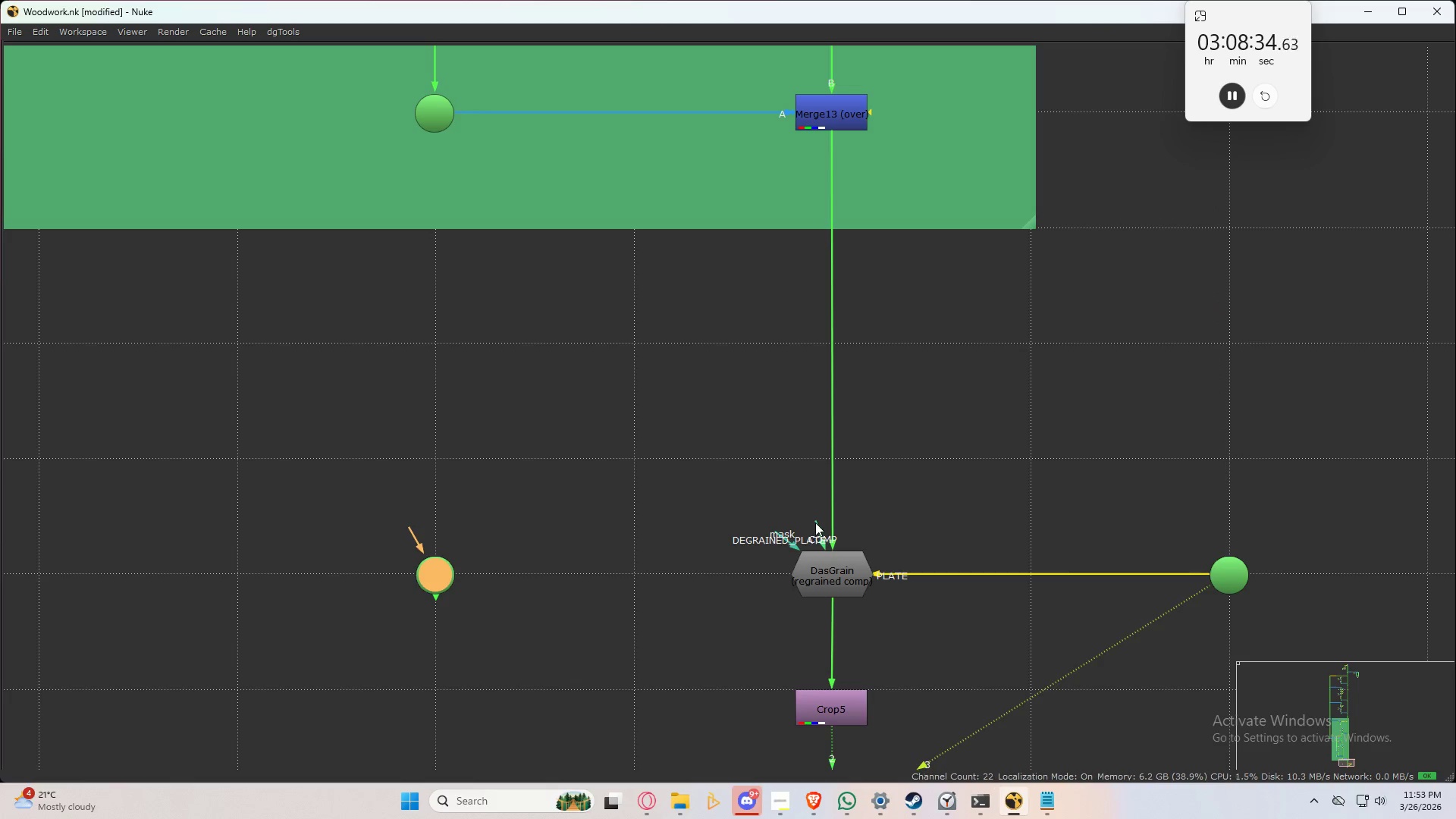 
left_click_drag(start_coordinate=[815, 522], to_coordinate=[433, 576])
 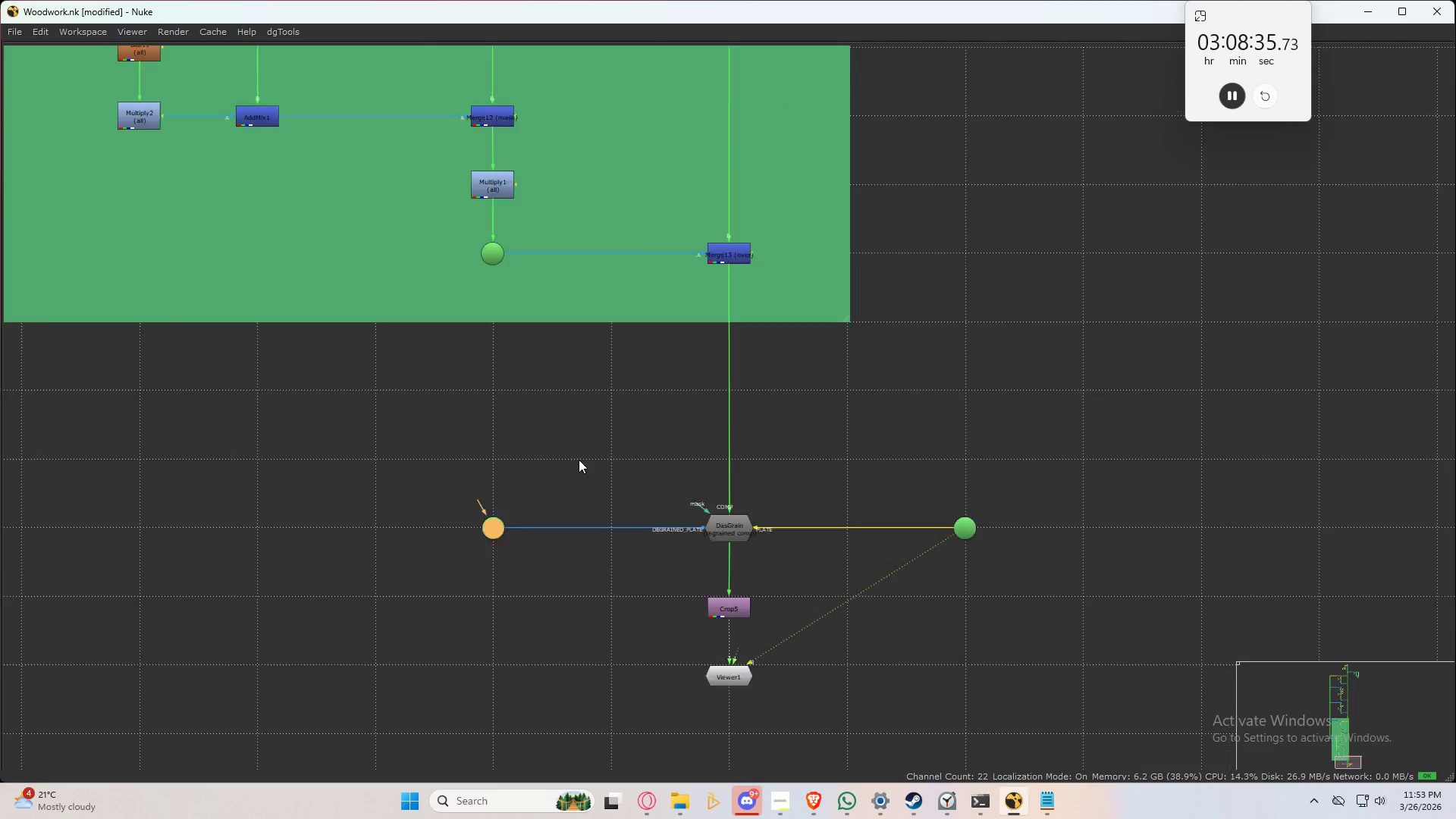 
scroll: coordinate [764, 425], scroll_direction: down, amount: 14.0
 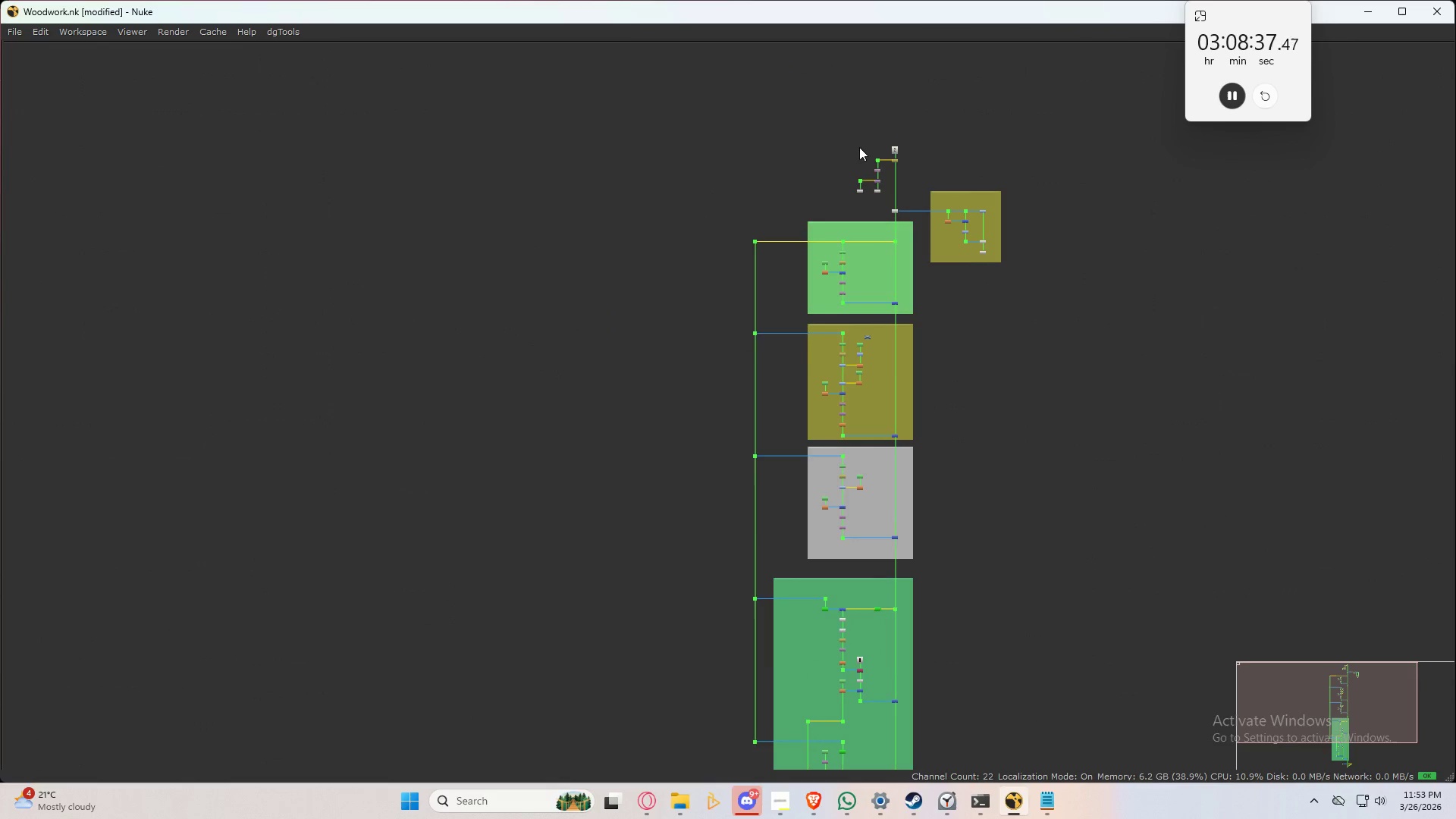 
scroll: coordinate [918, 143], scroll_direction: up, amount: 8.0
 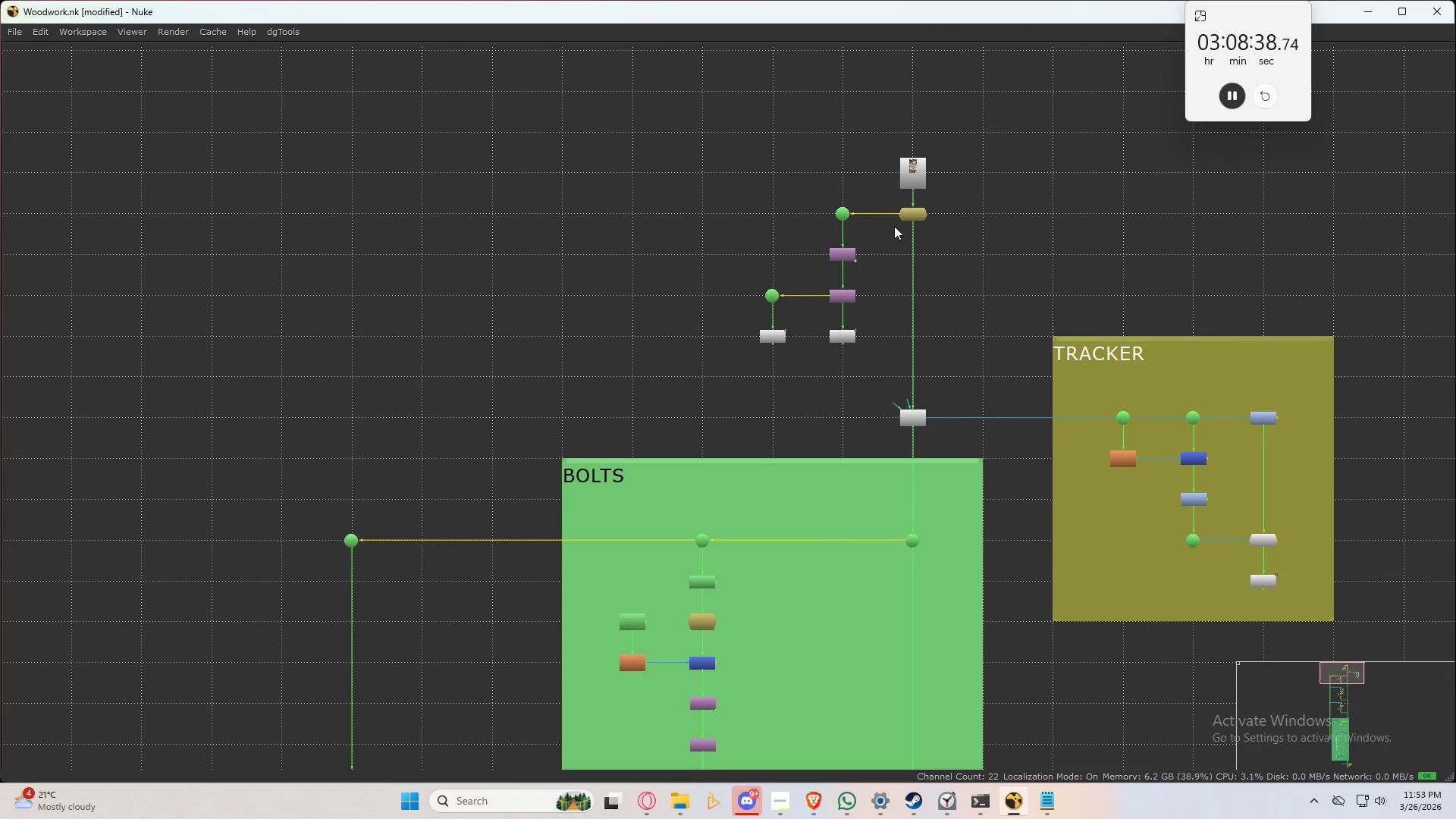 
hold_key(key=ShiftLeft, duration=1.52)
 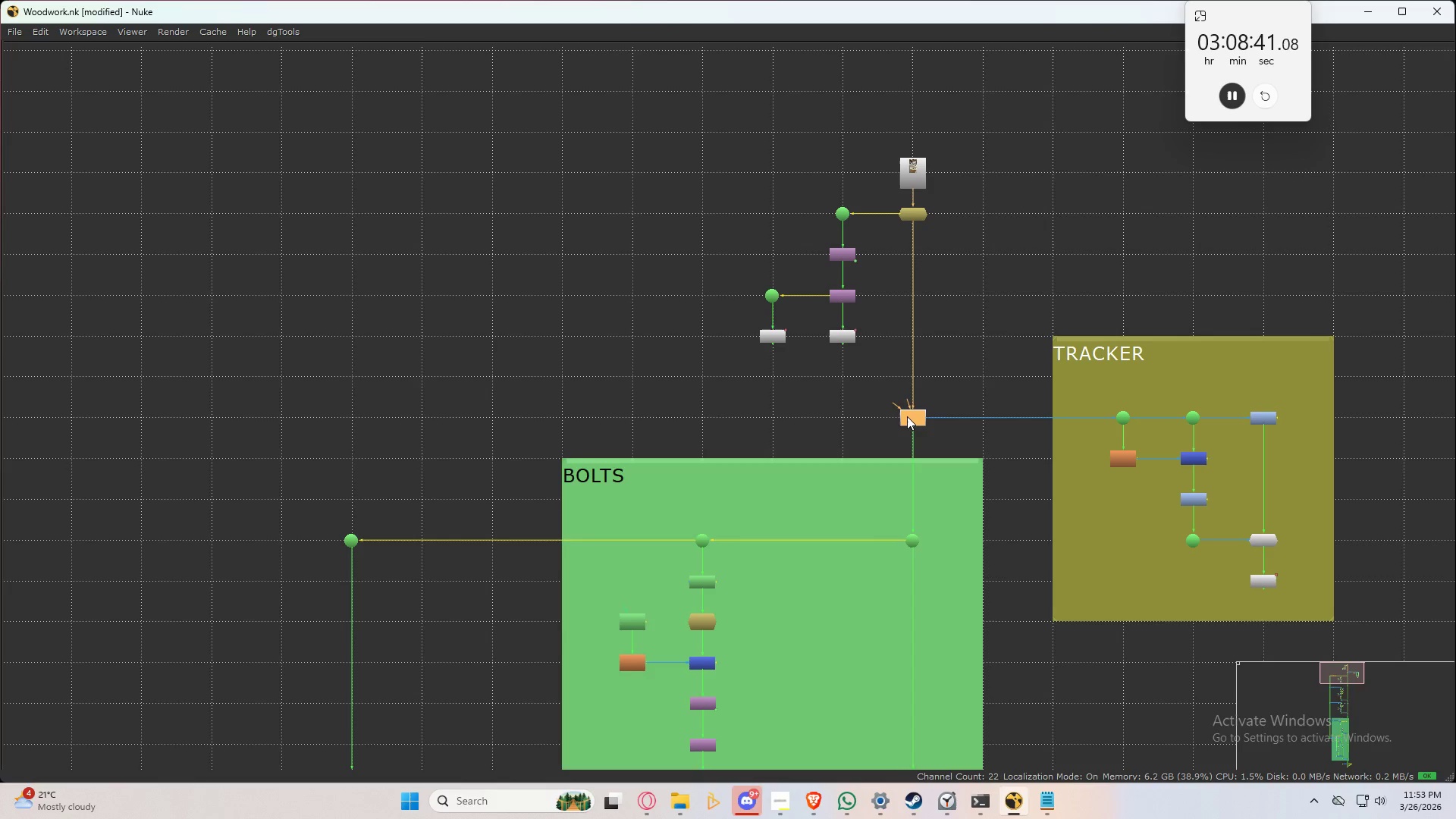 
hold_key(key=ShiftLeft, duration=0.36)
left_click([907, 416])
 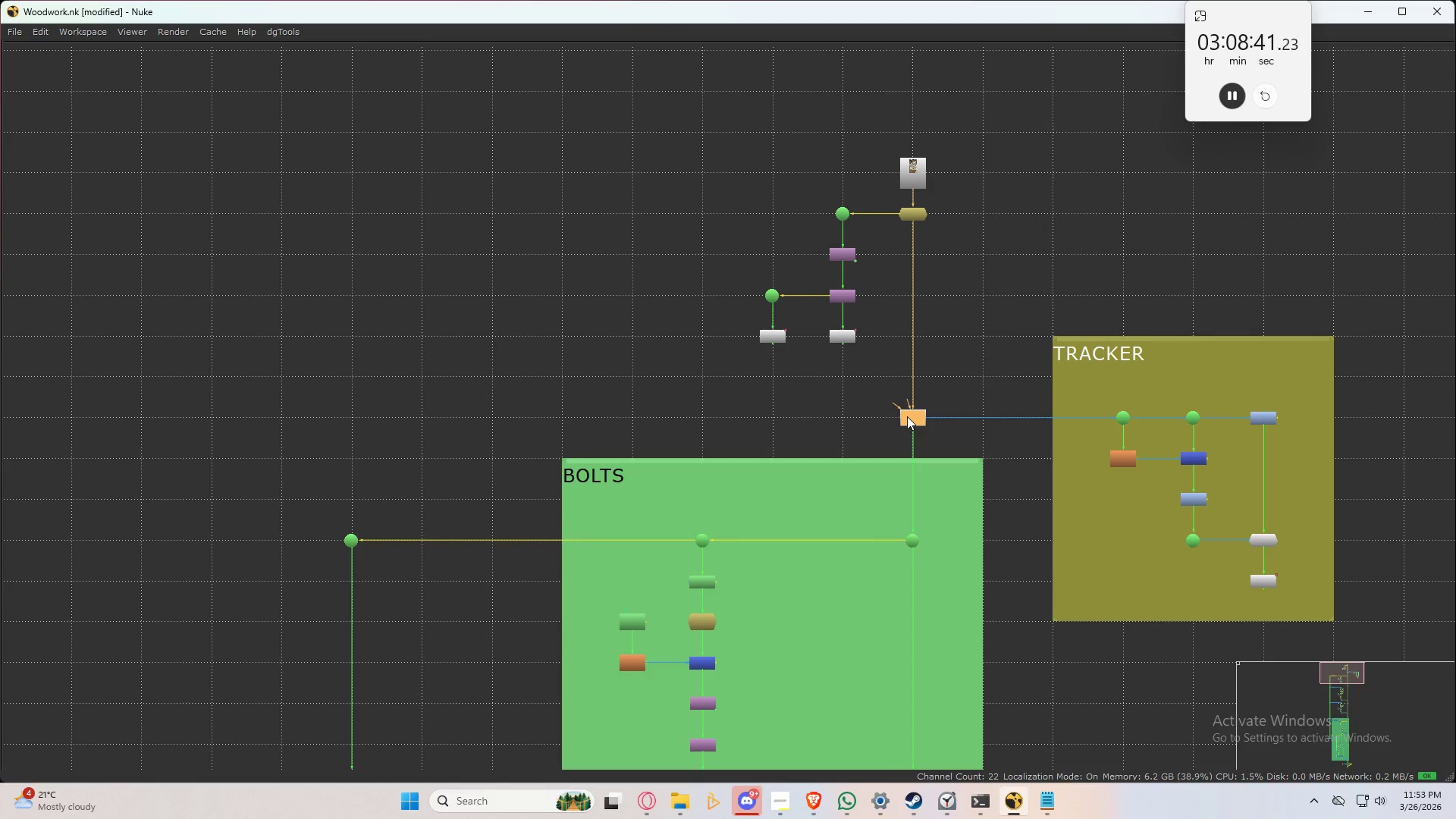 
key(Y)
 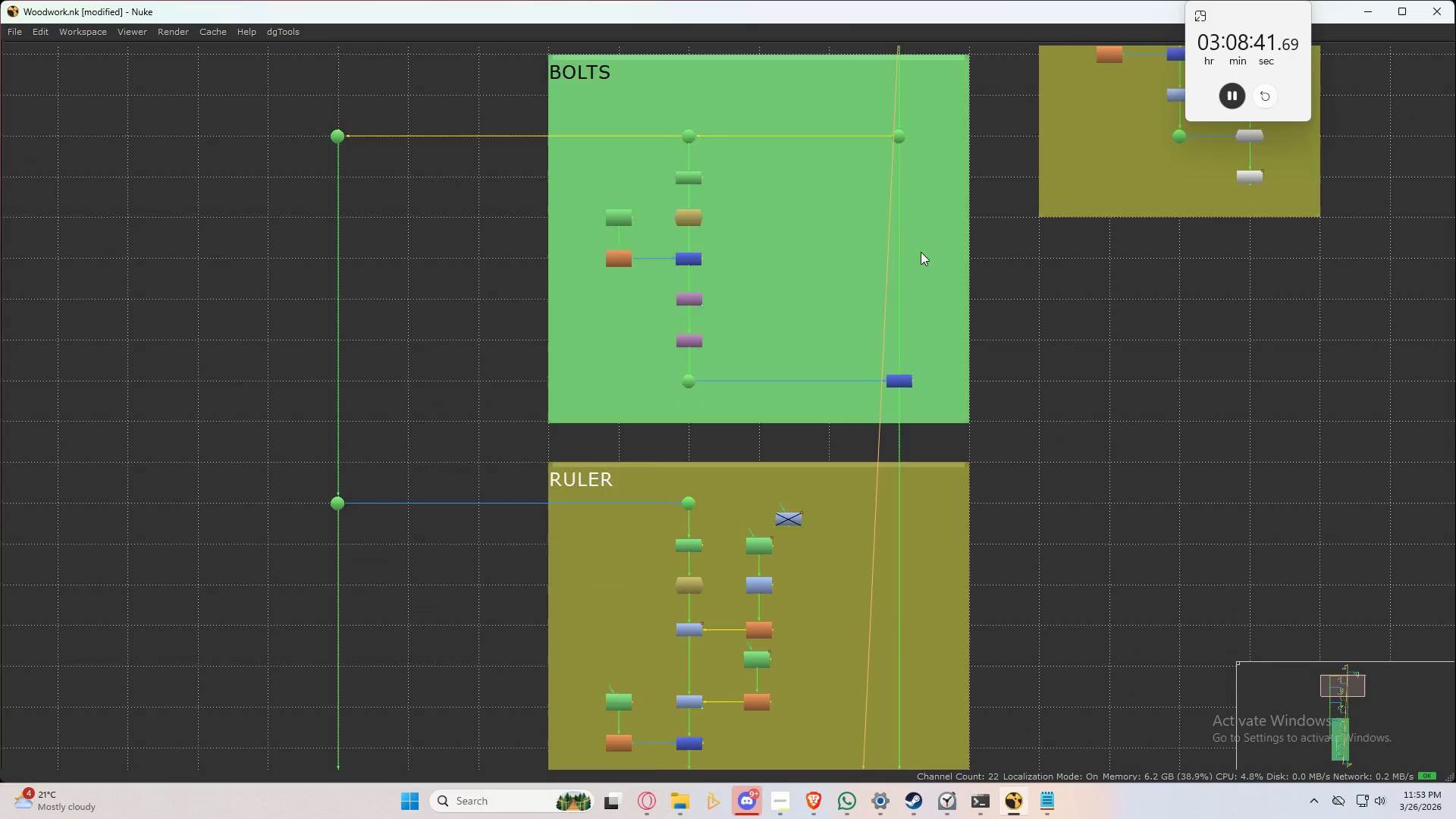 
scroll: coordinate [921, 395], scroll_direction: down, amount: 7.0
 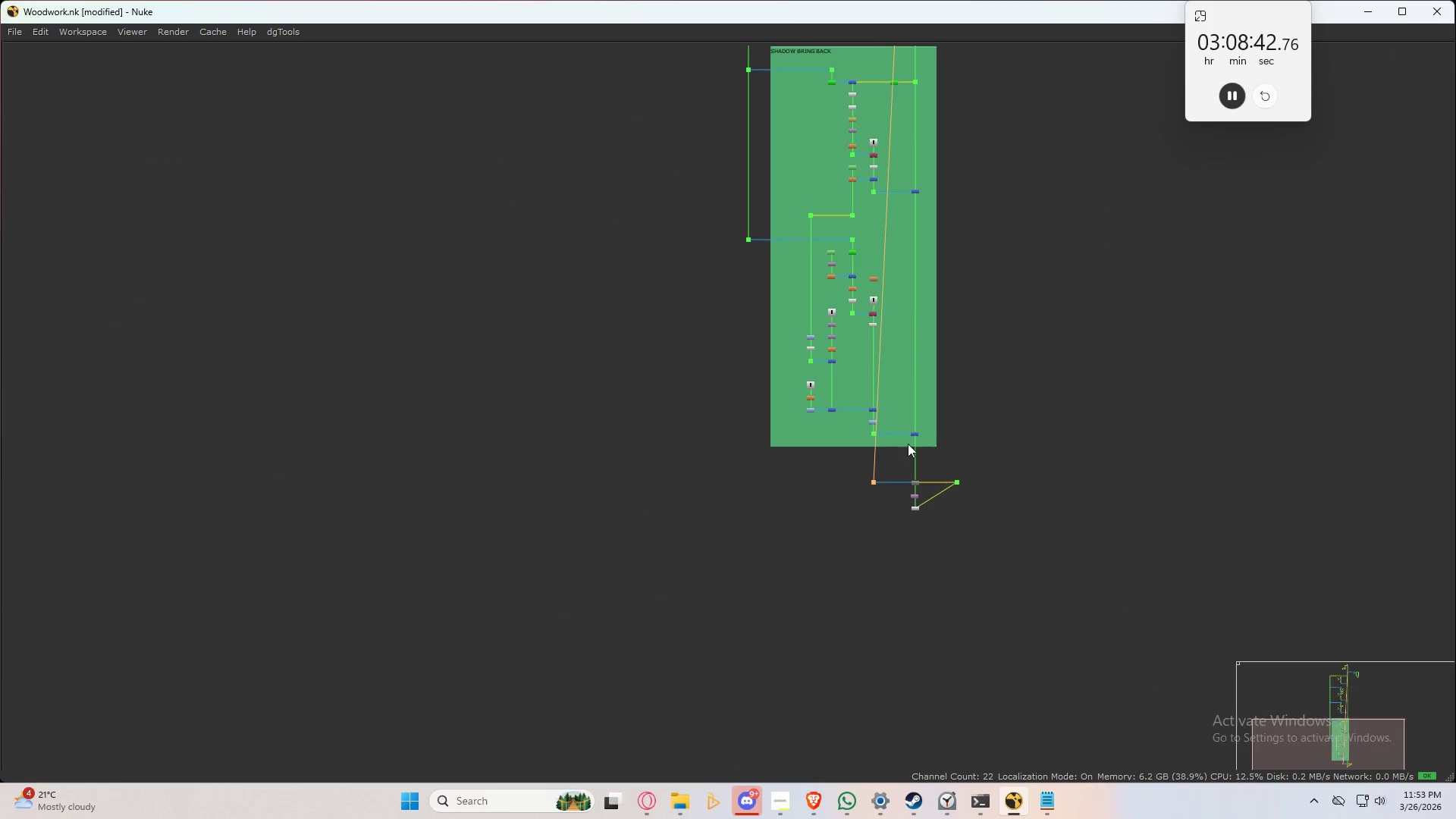 
left_click_drag(start_coordinate=[862, 375], to_coordinate=[708, 516])
 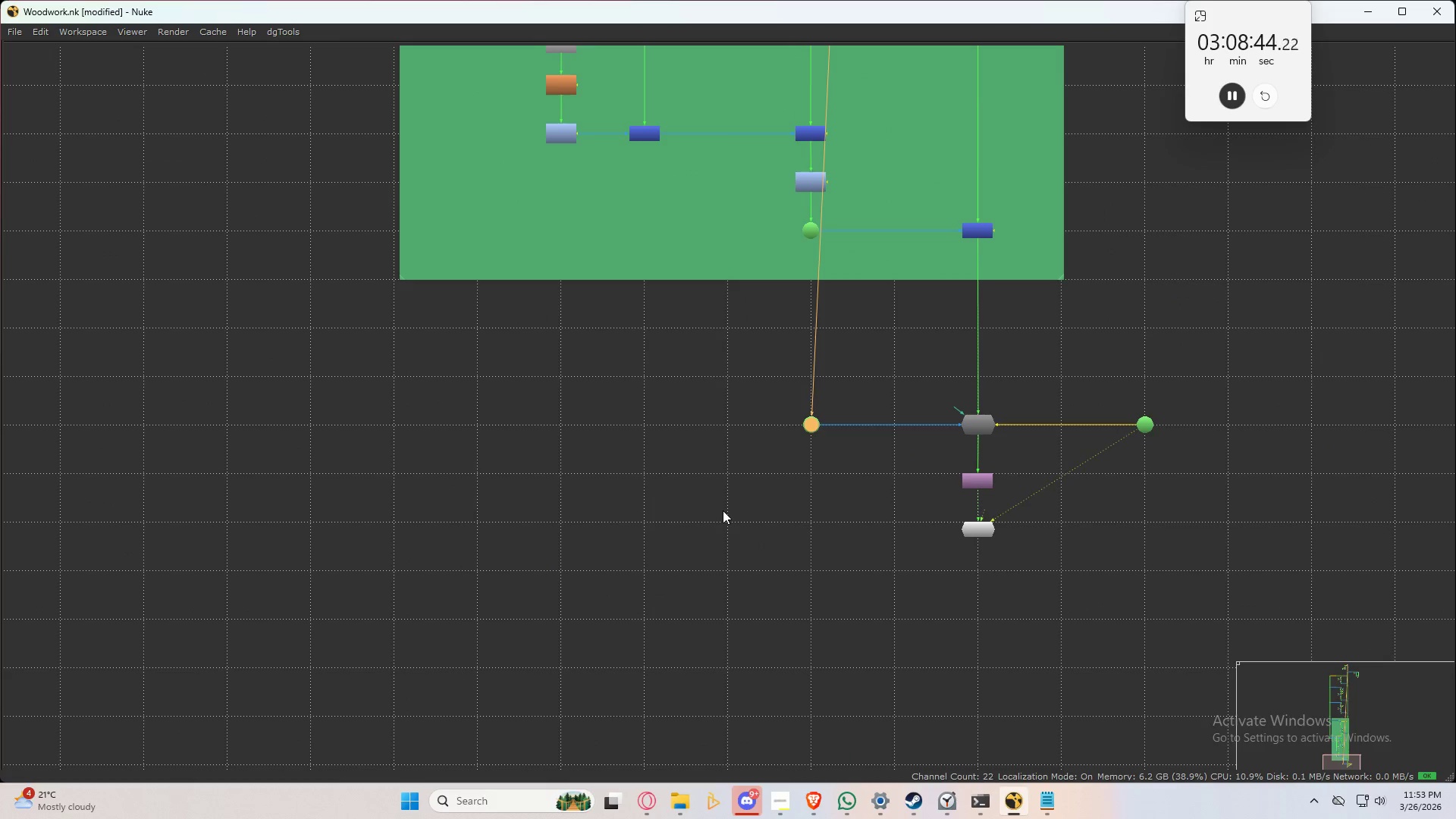 
scroll: coordinate [888, 504], scroll_direction: up, amount: 8.0
 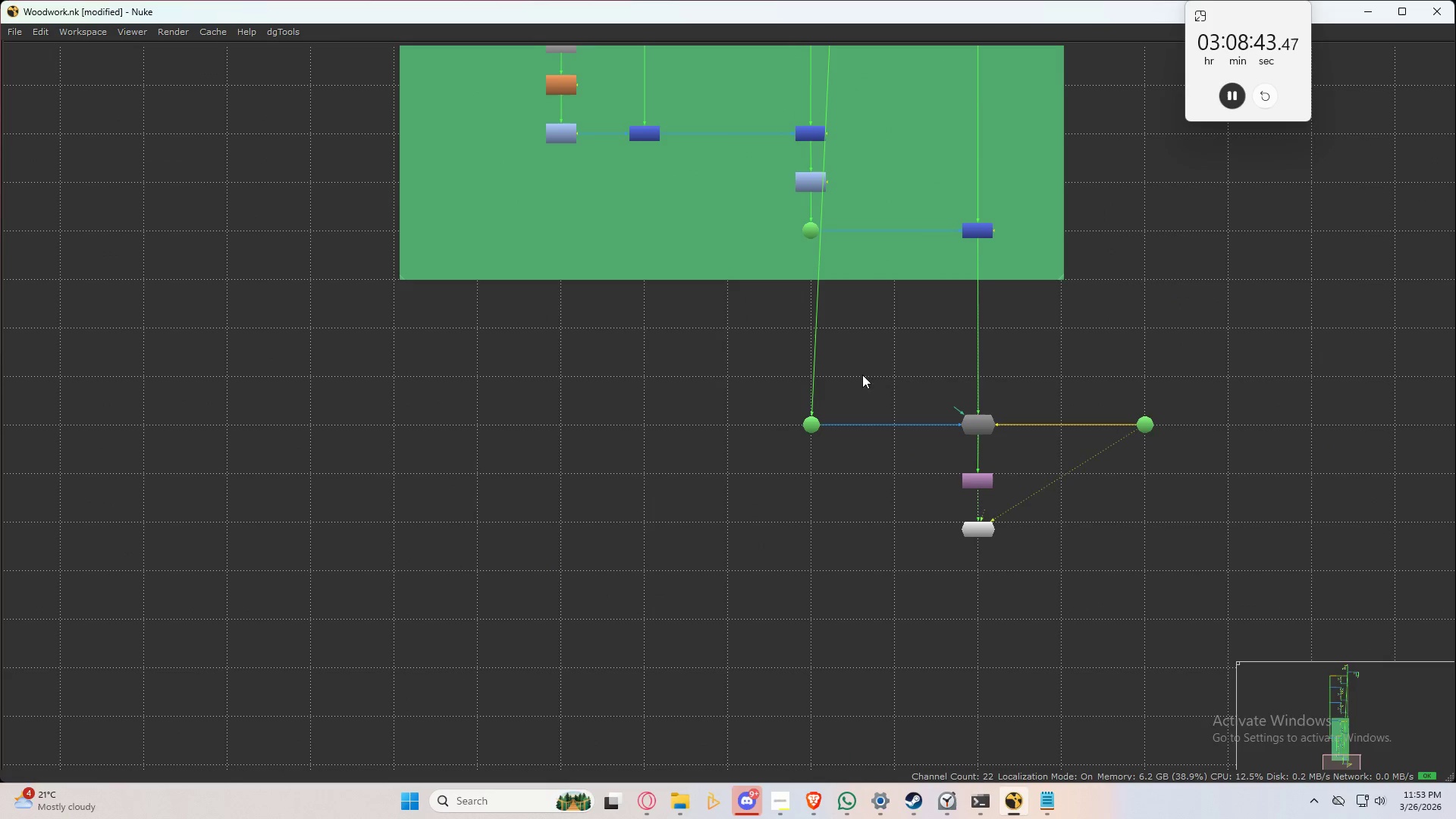 
key(Alt+H)
 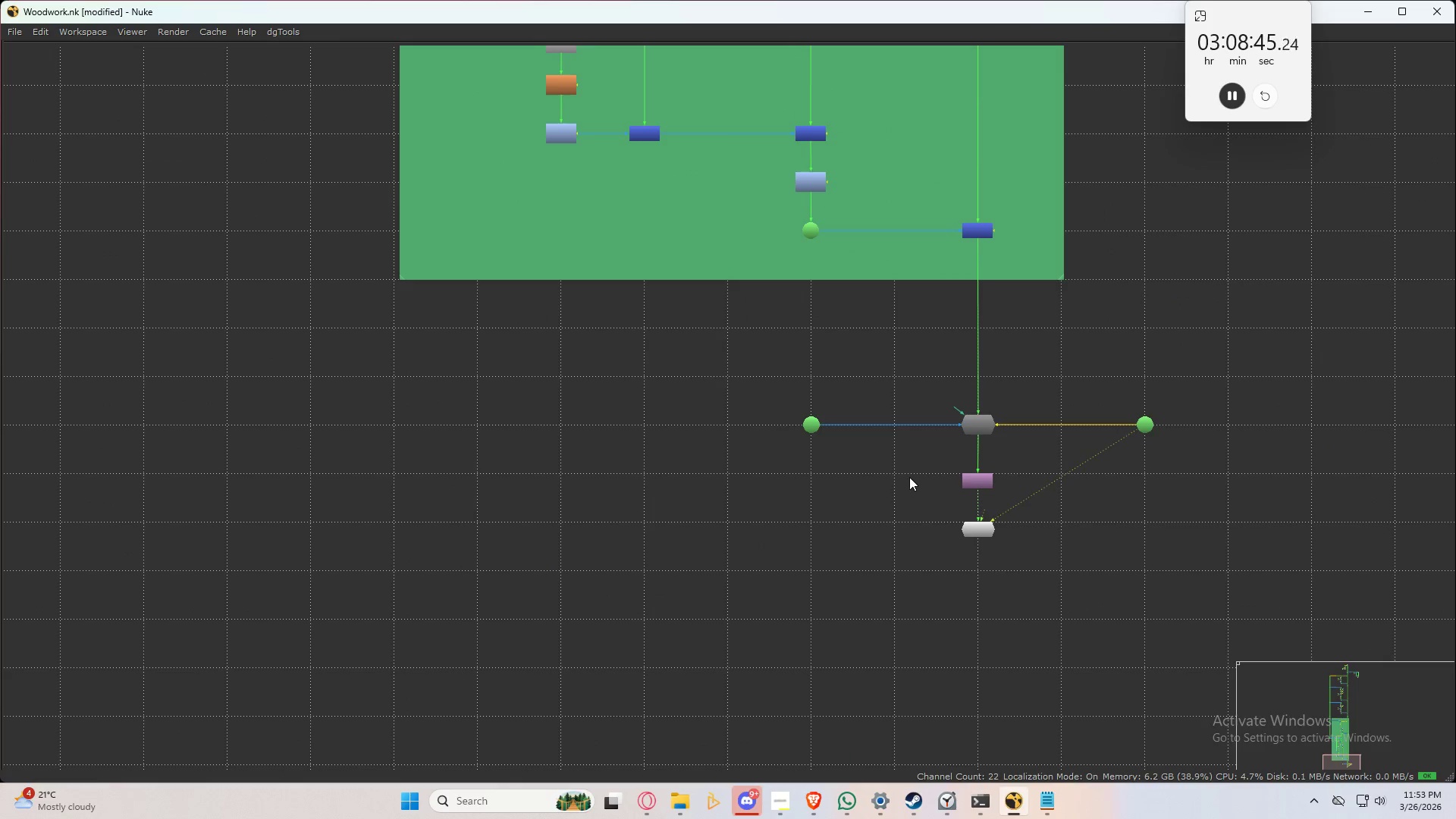 
key(Control+ControlLeft)
 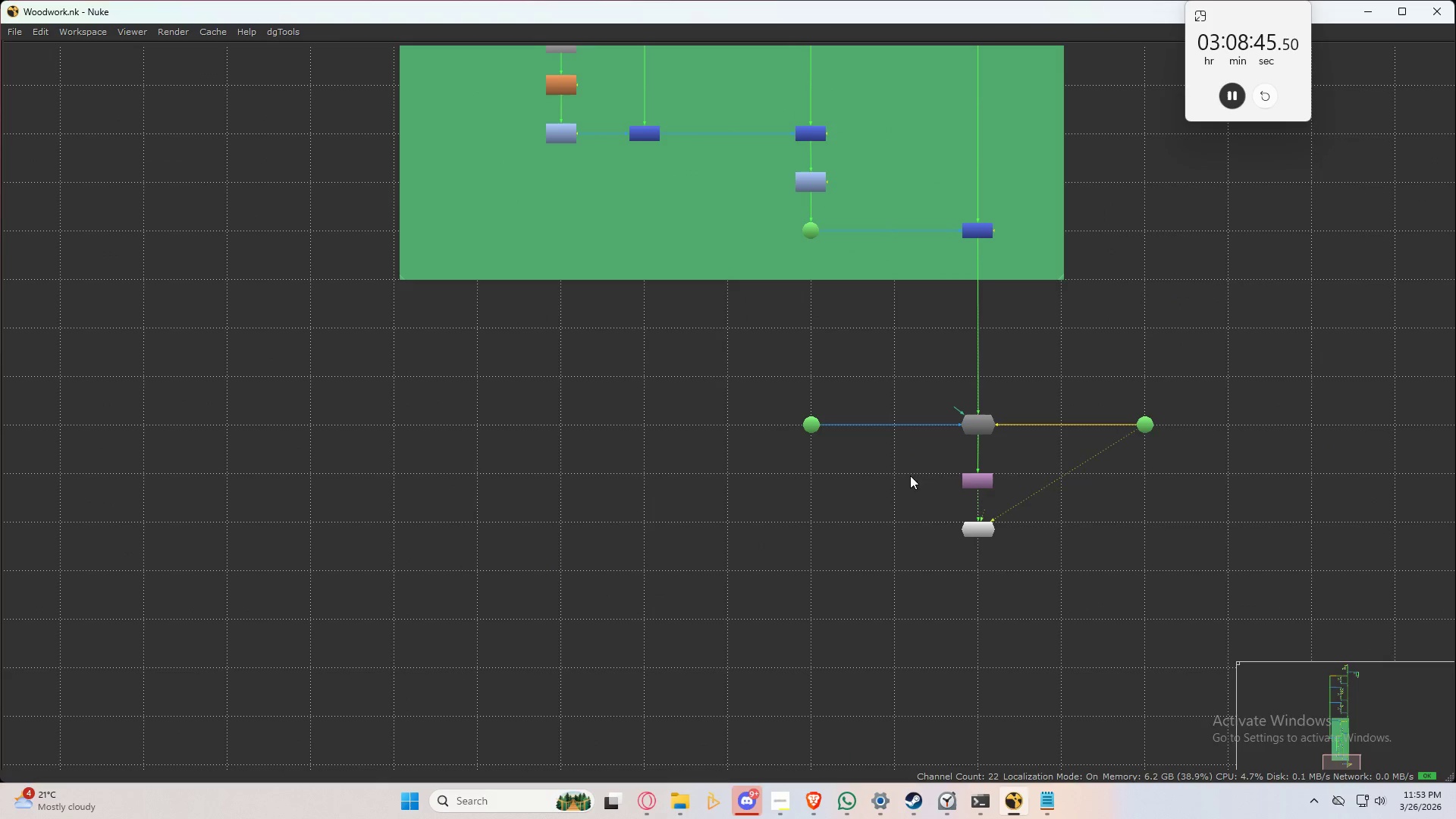 
key(Control+S)
 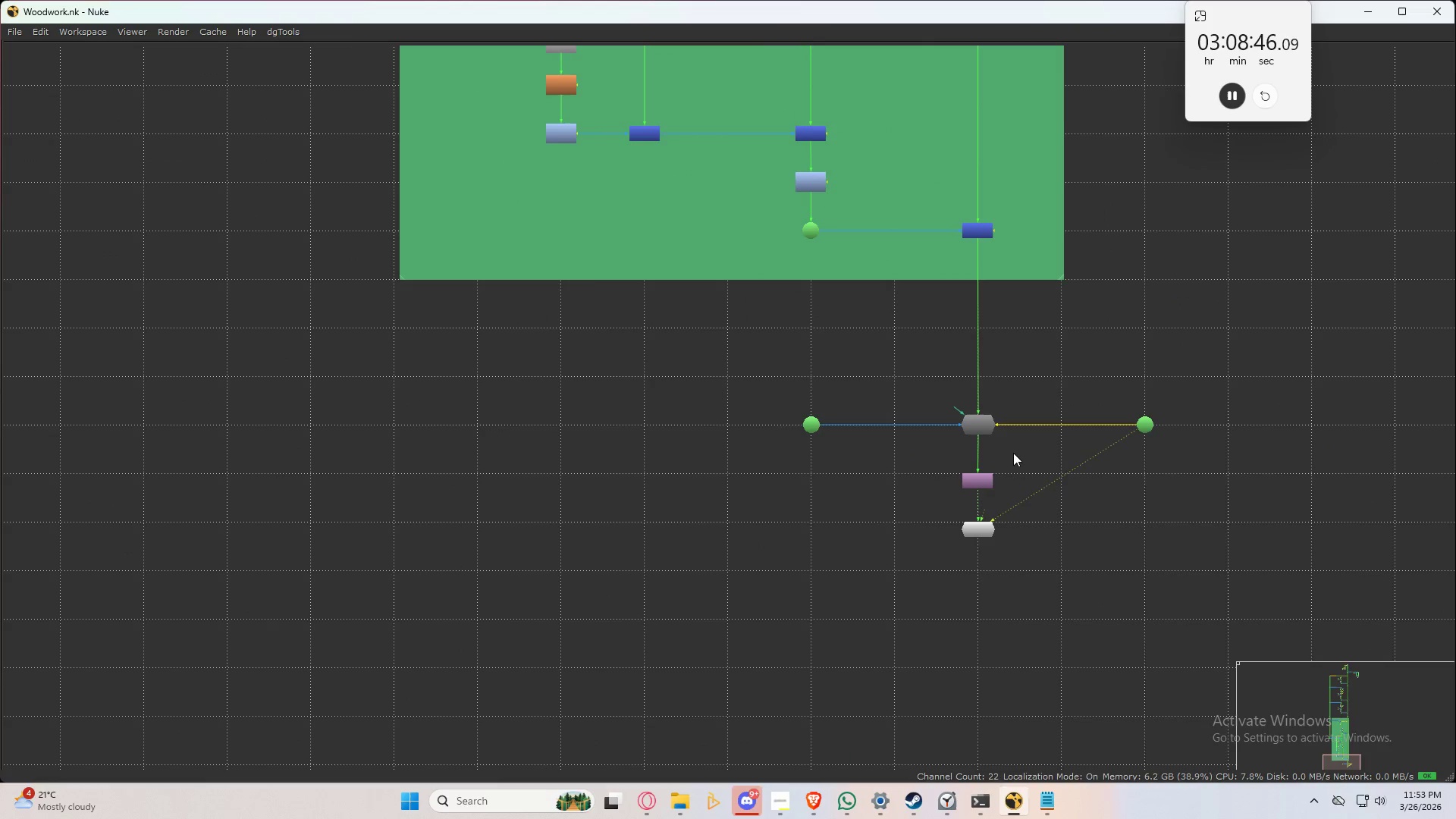 
key(Space)
 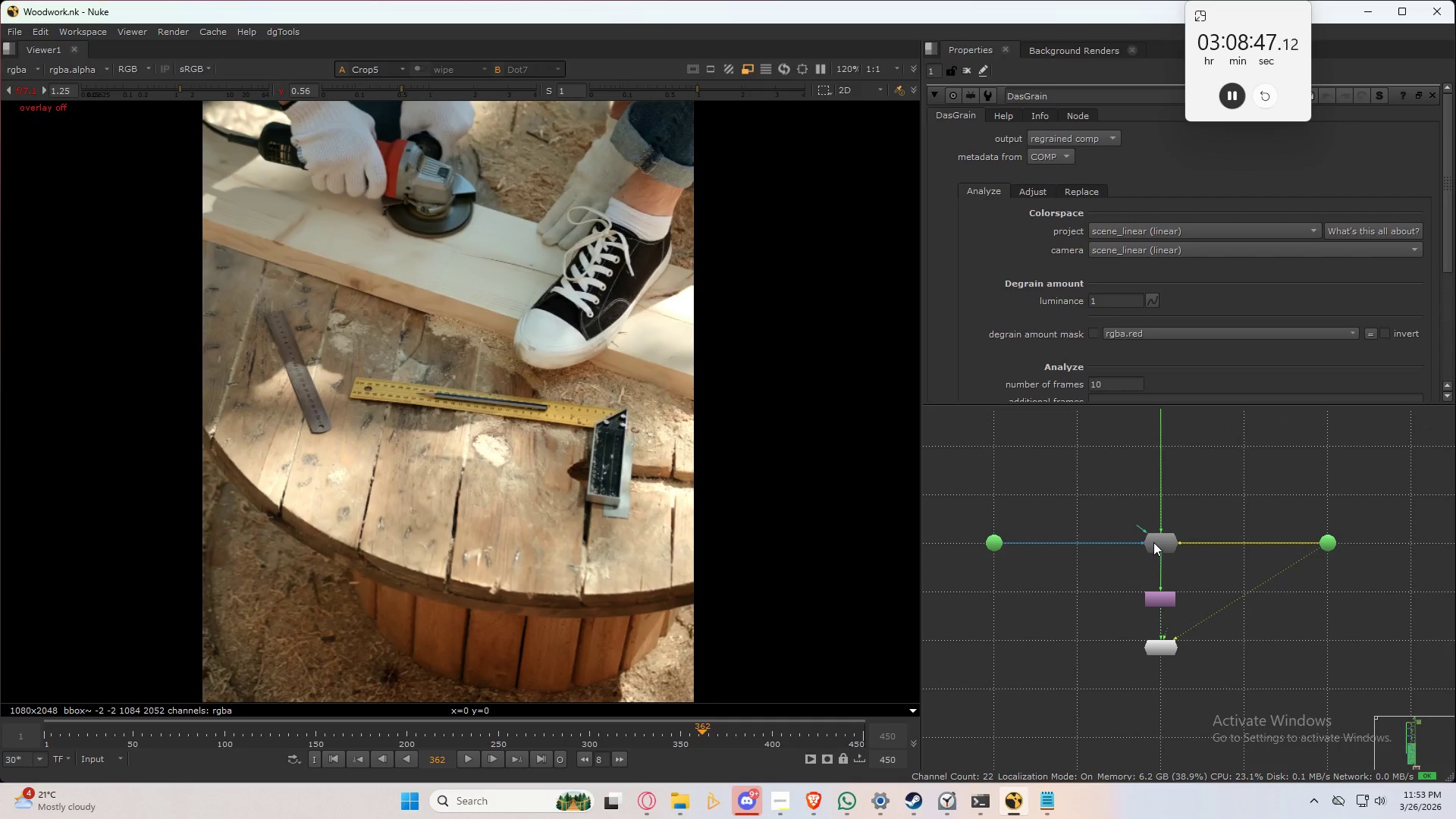 
double_click([1153, 541])
 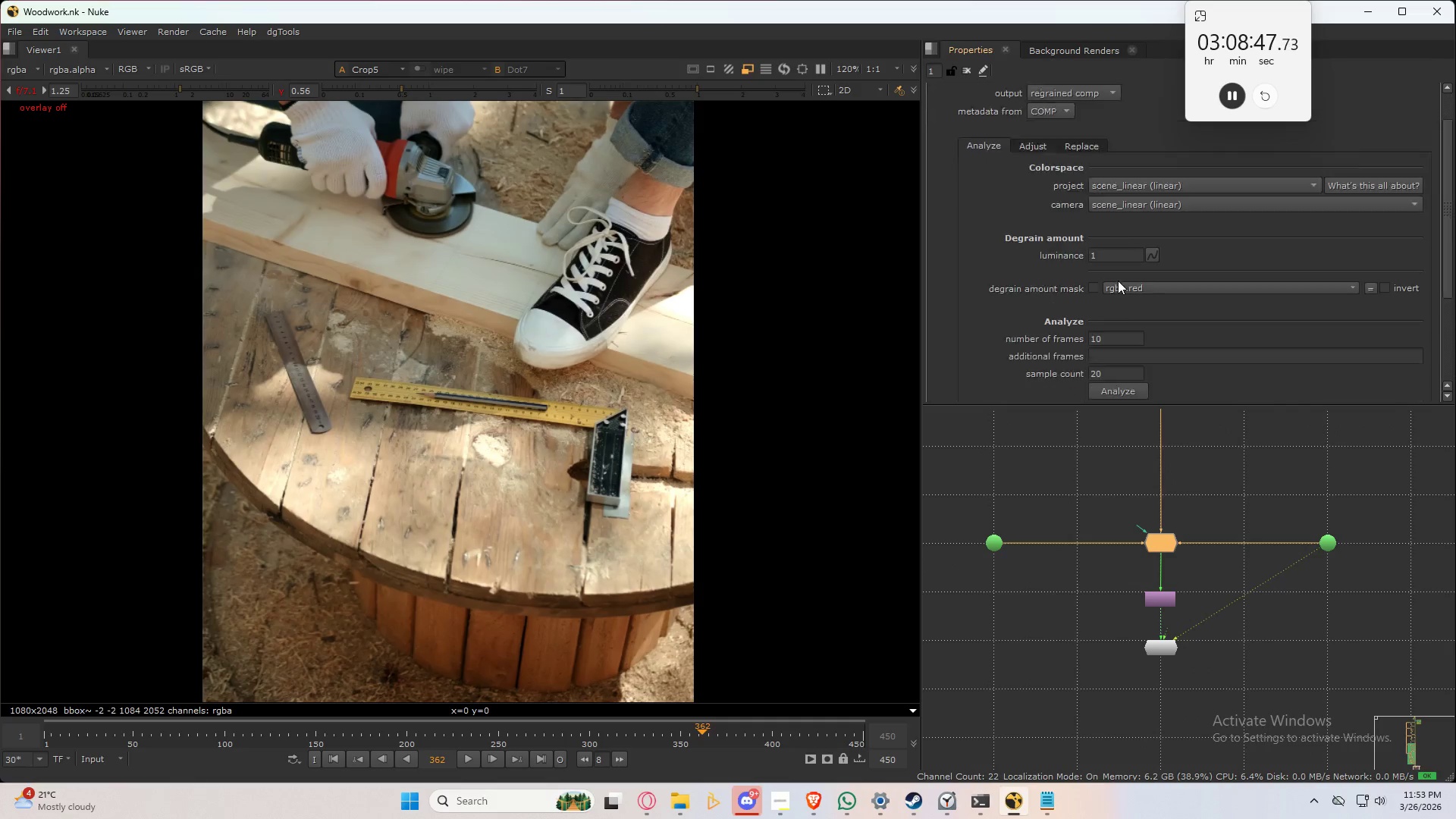 
scroll: coordinate [1115, 284], scroll_direction: down, amount: 6.0
 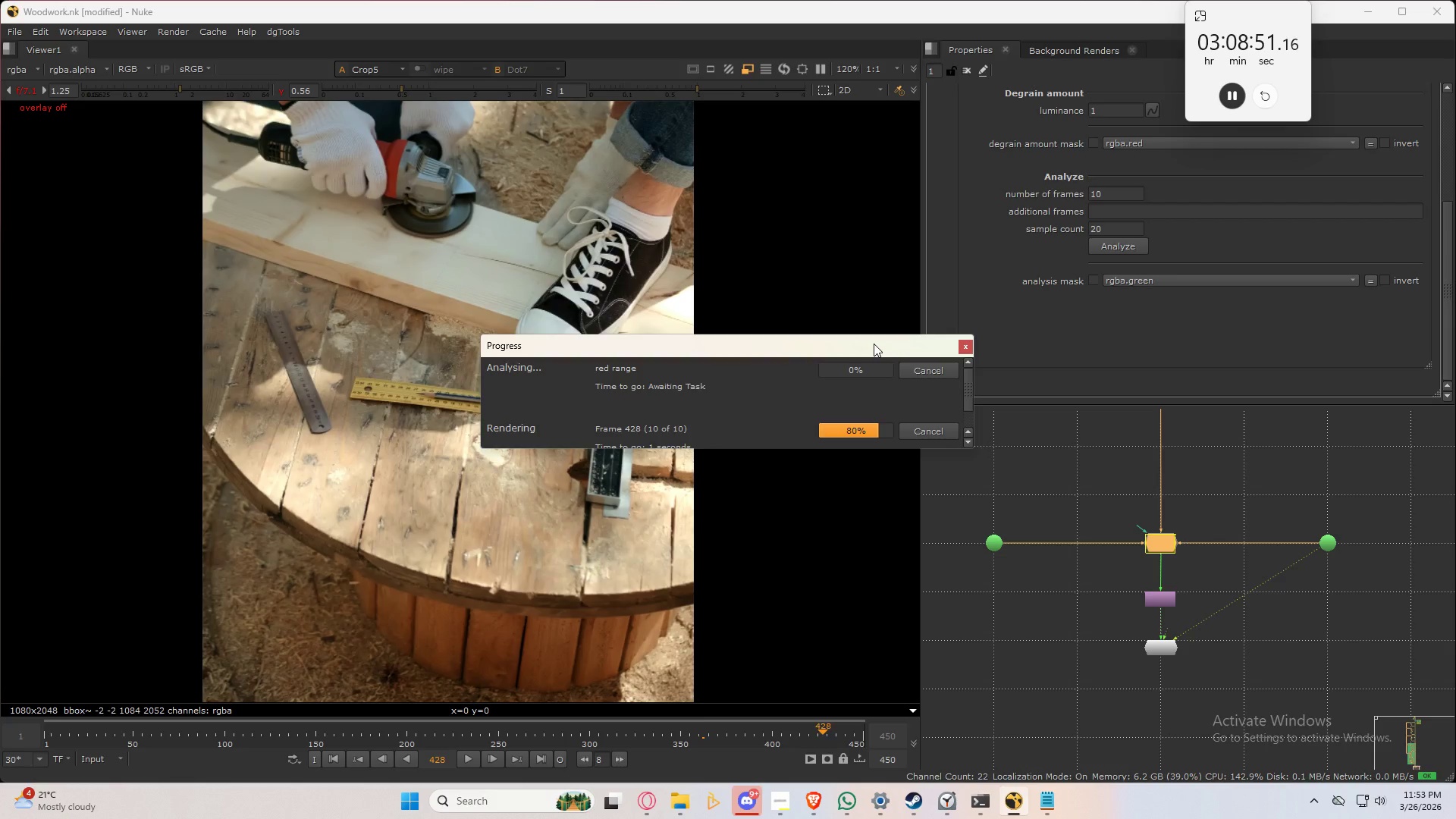 
mouse_move([860, 310])
 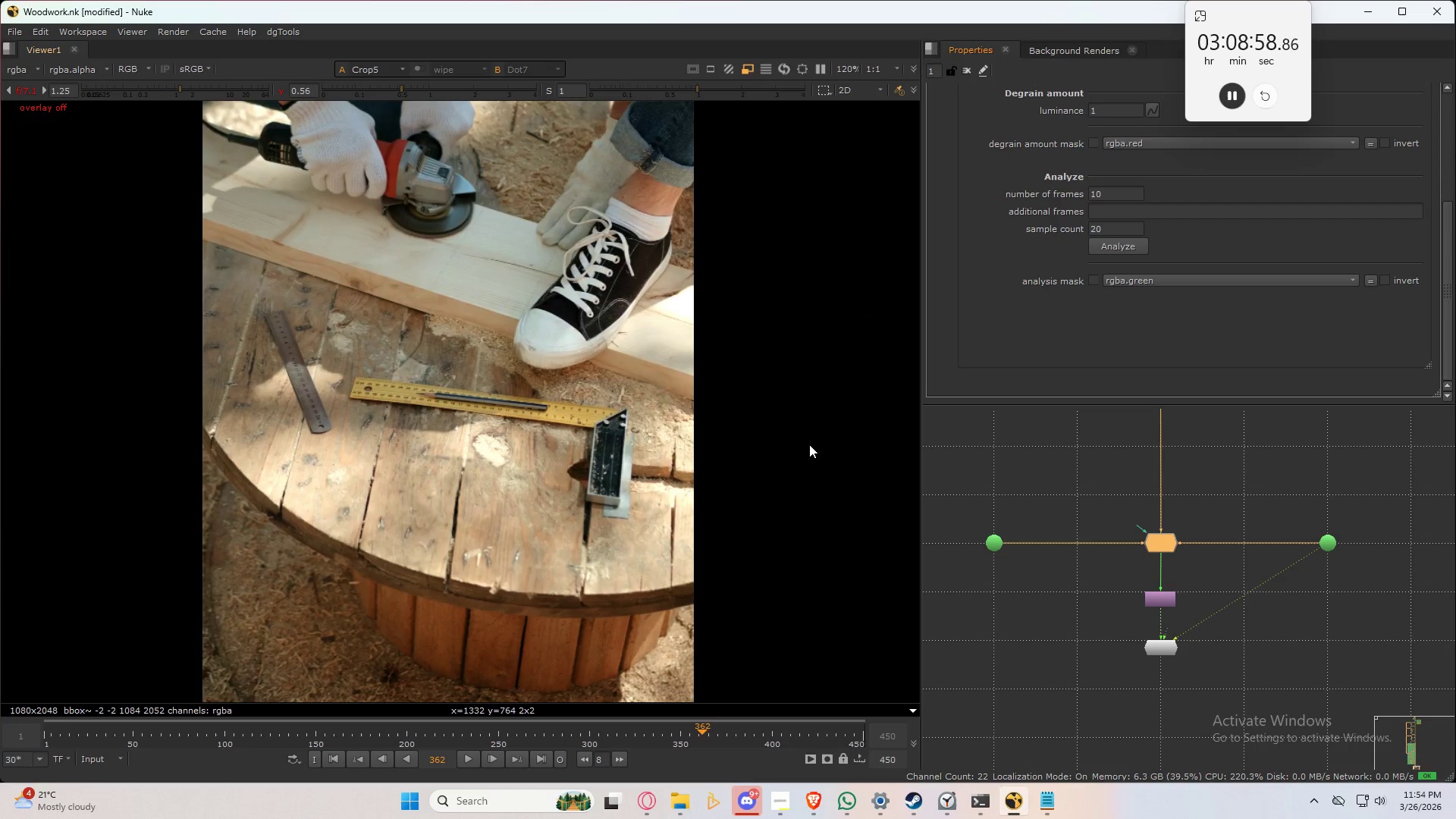 
wait(7.09)
 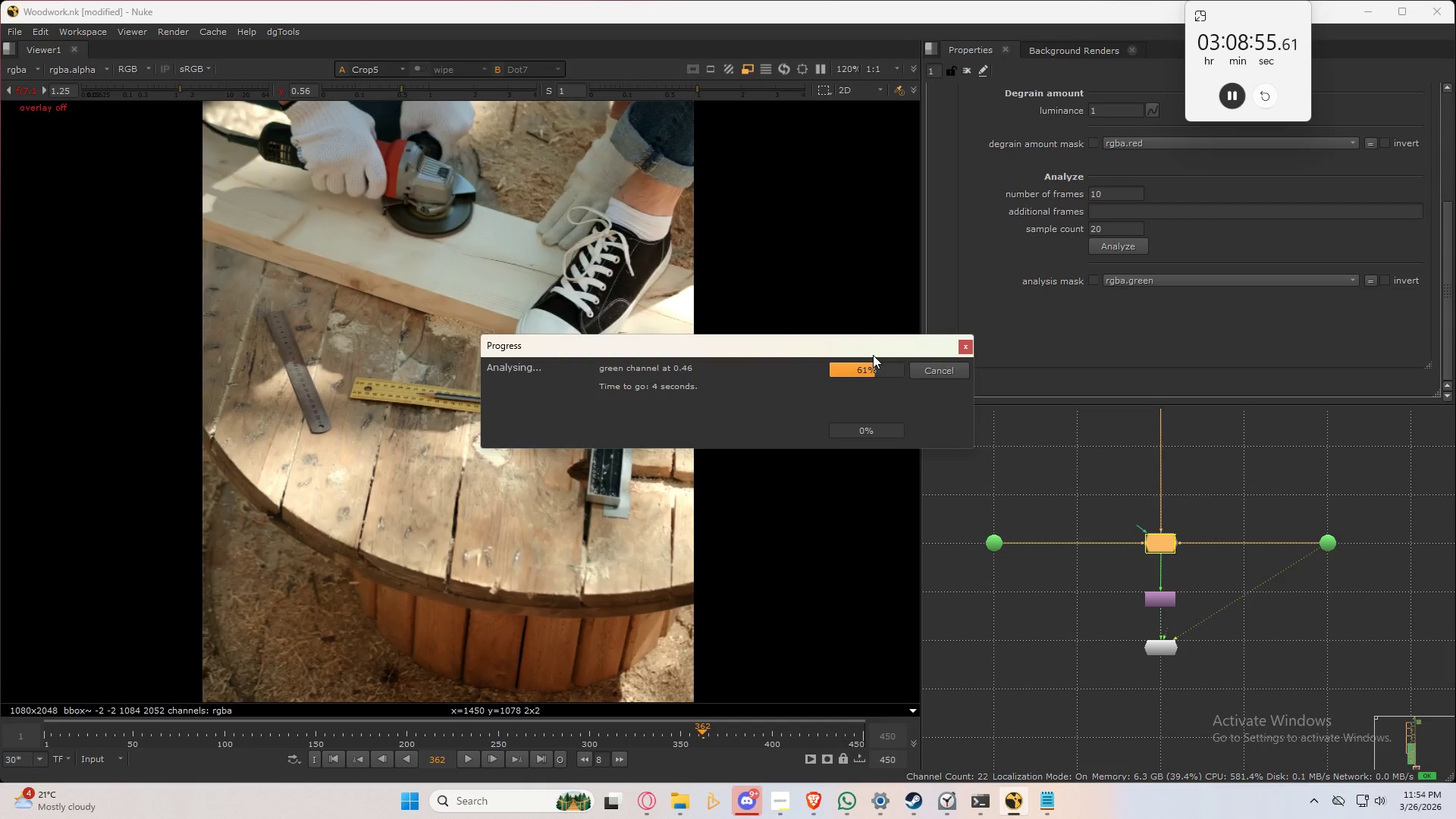 
key(Space)
 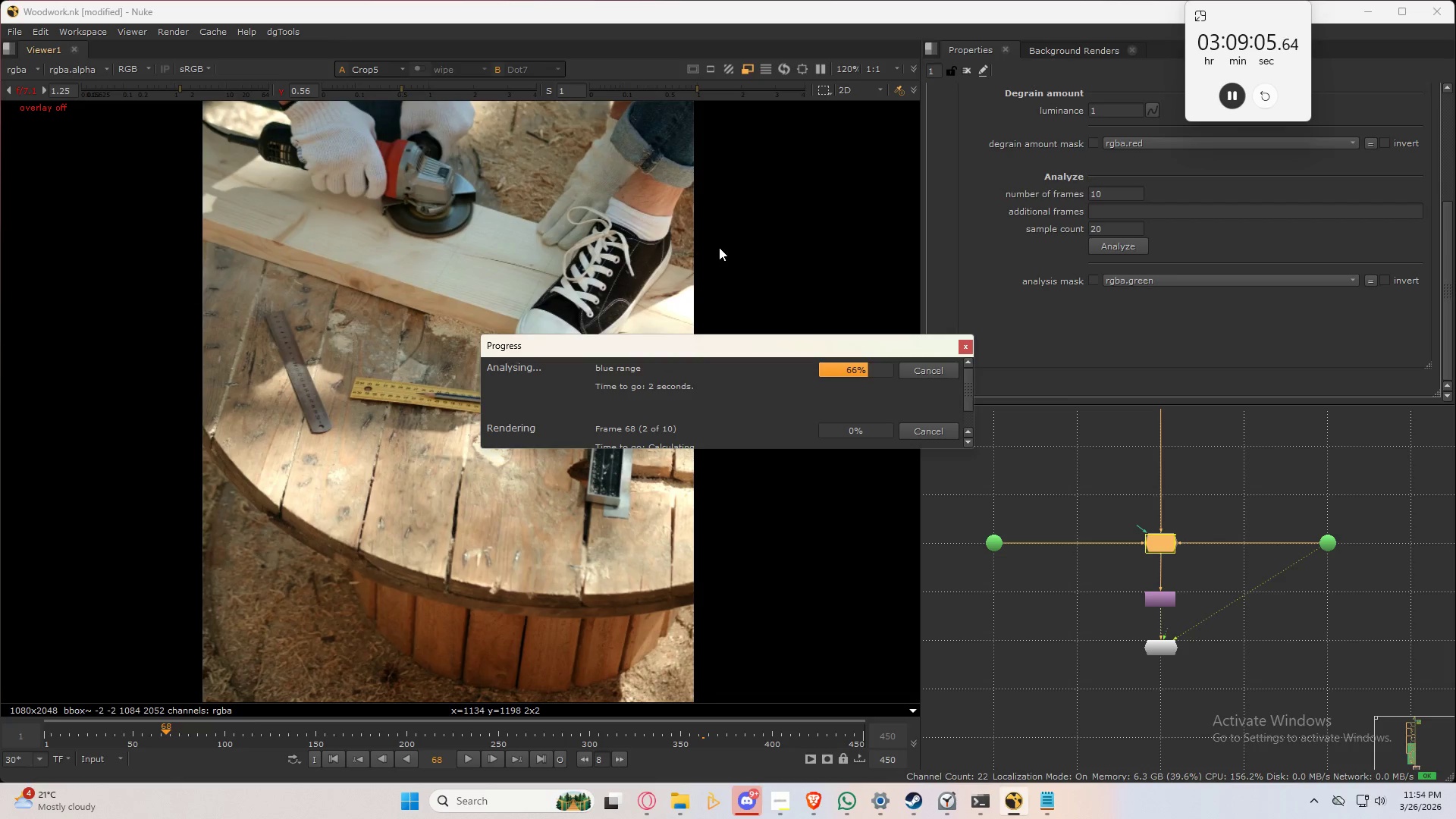 
wait(6.61)
 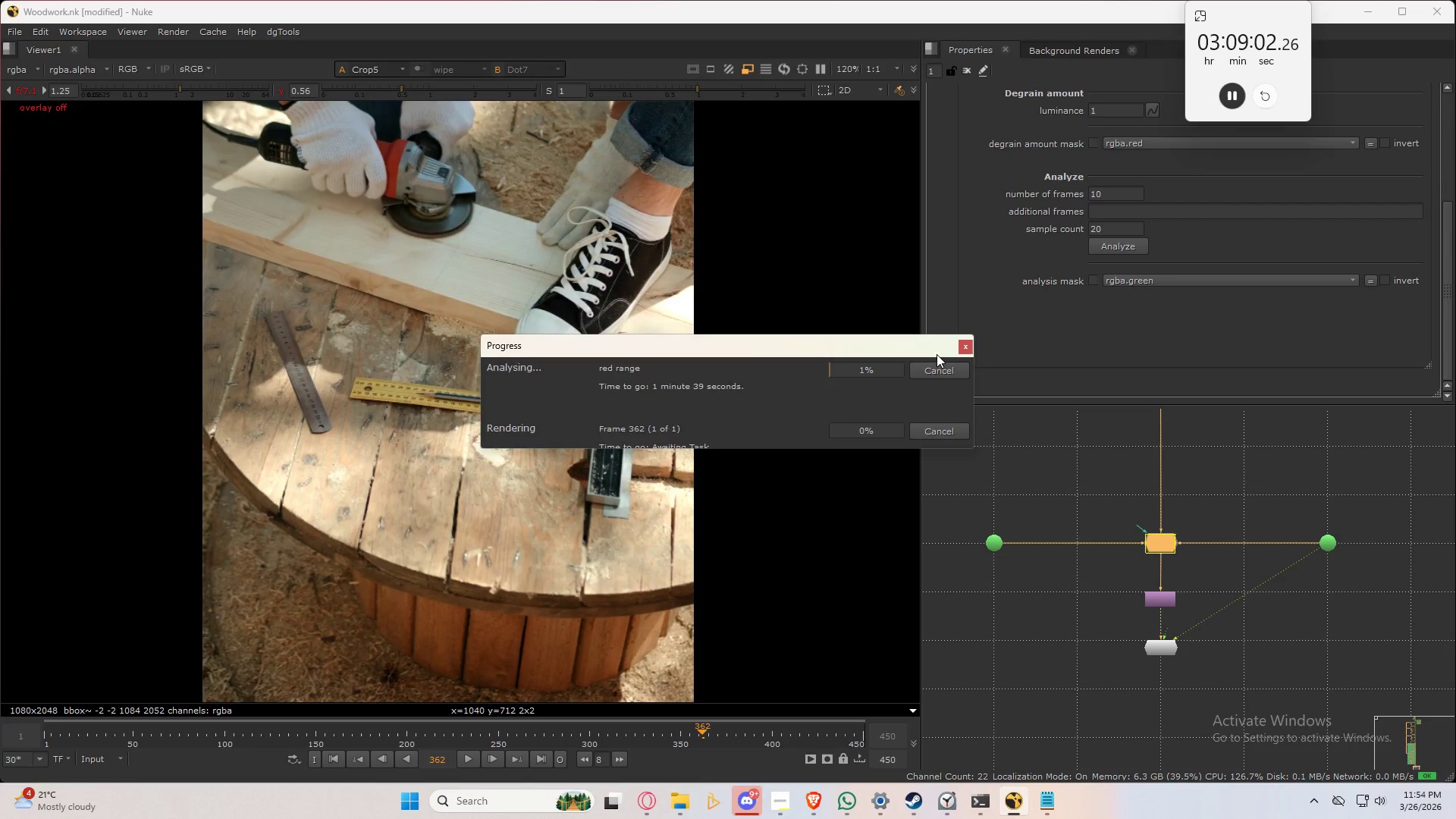 
scroll: coordinate [1407, 158], scroll_direction: up, amount: 7.0
 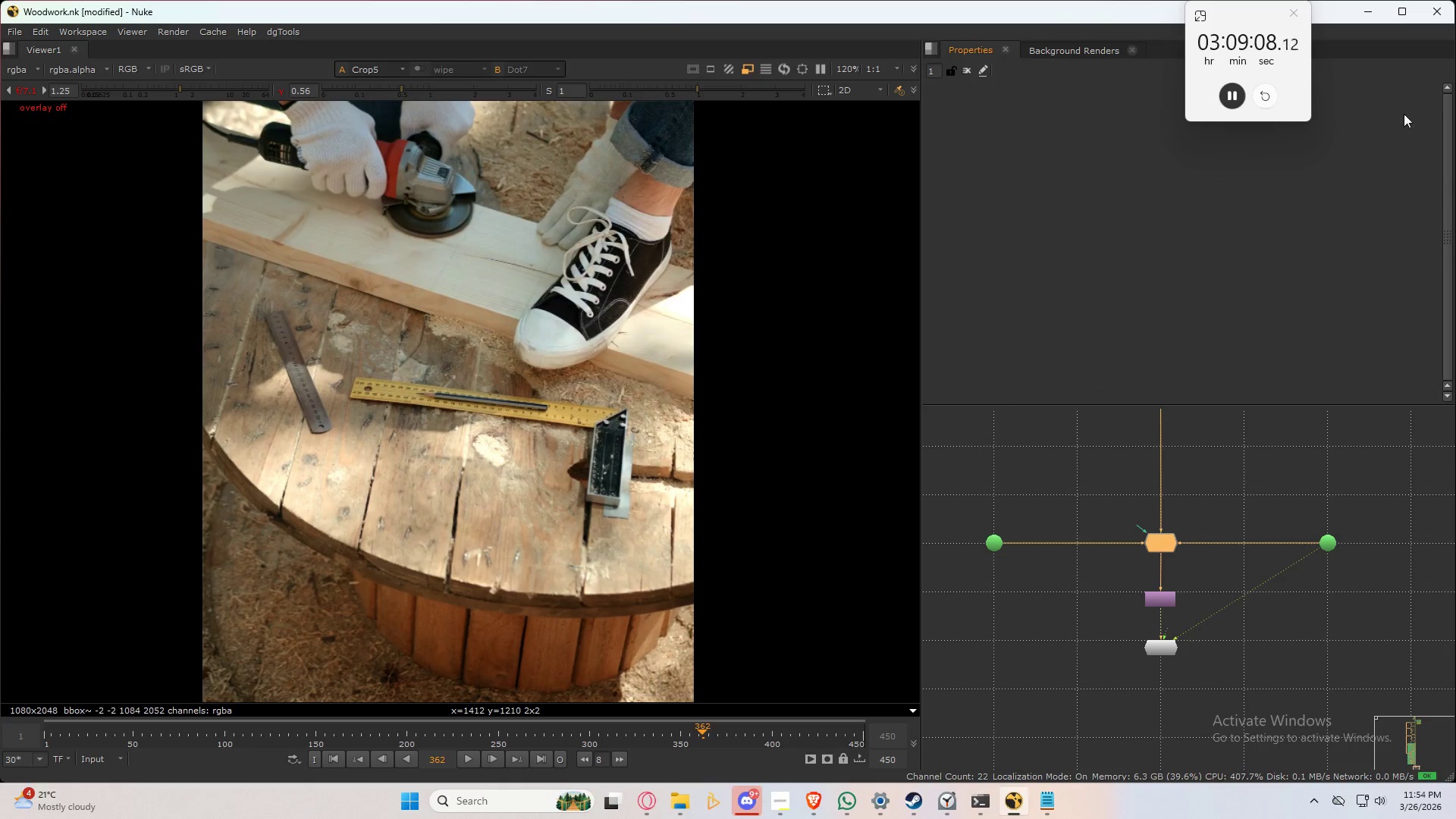 
double_click([472, 402])
 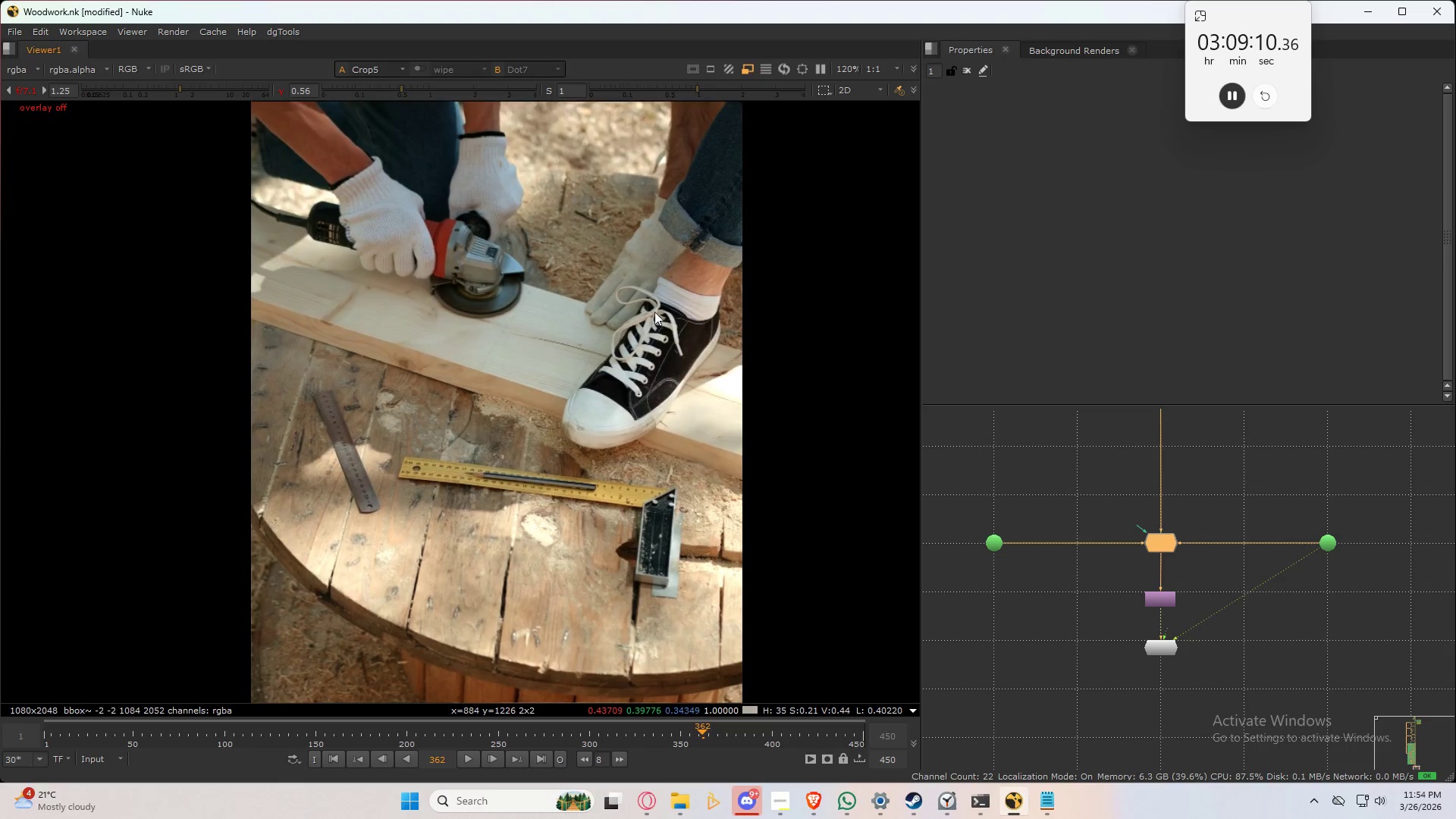 
scroll: coordinate [527, 354], scroll_direction: up, amount: 2.0
 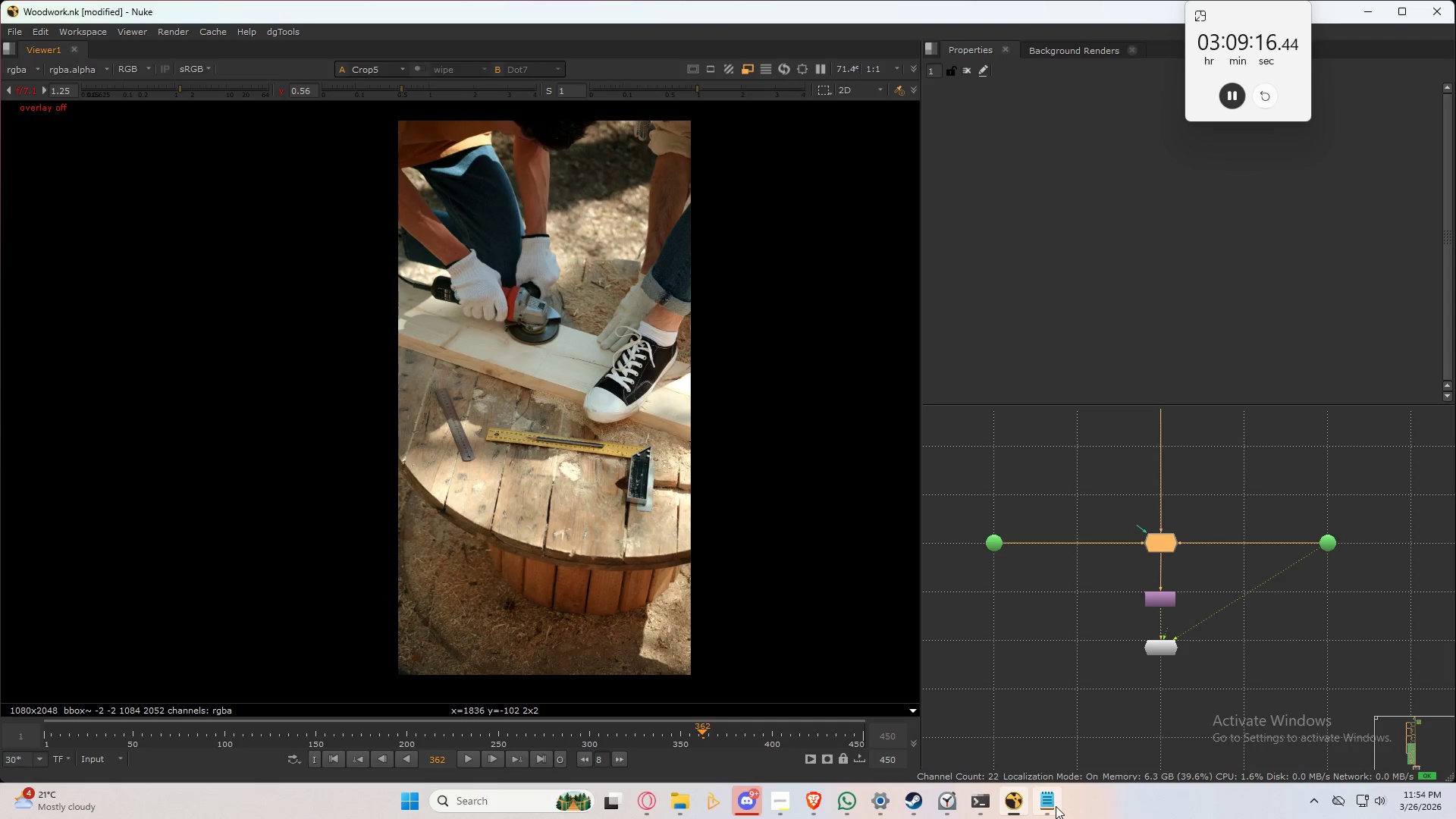 
left_click([783, 801])